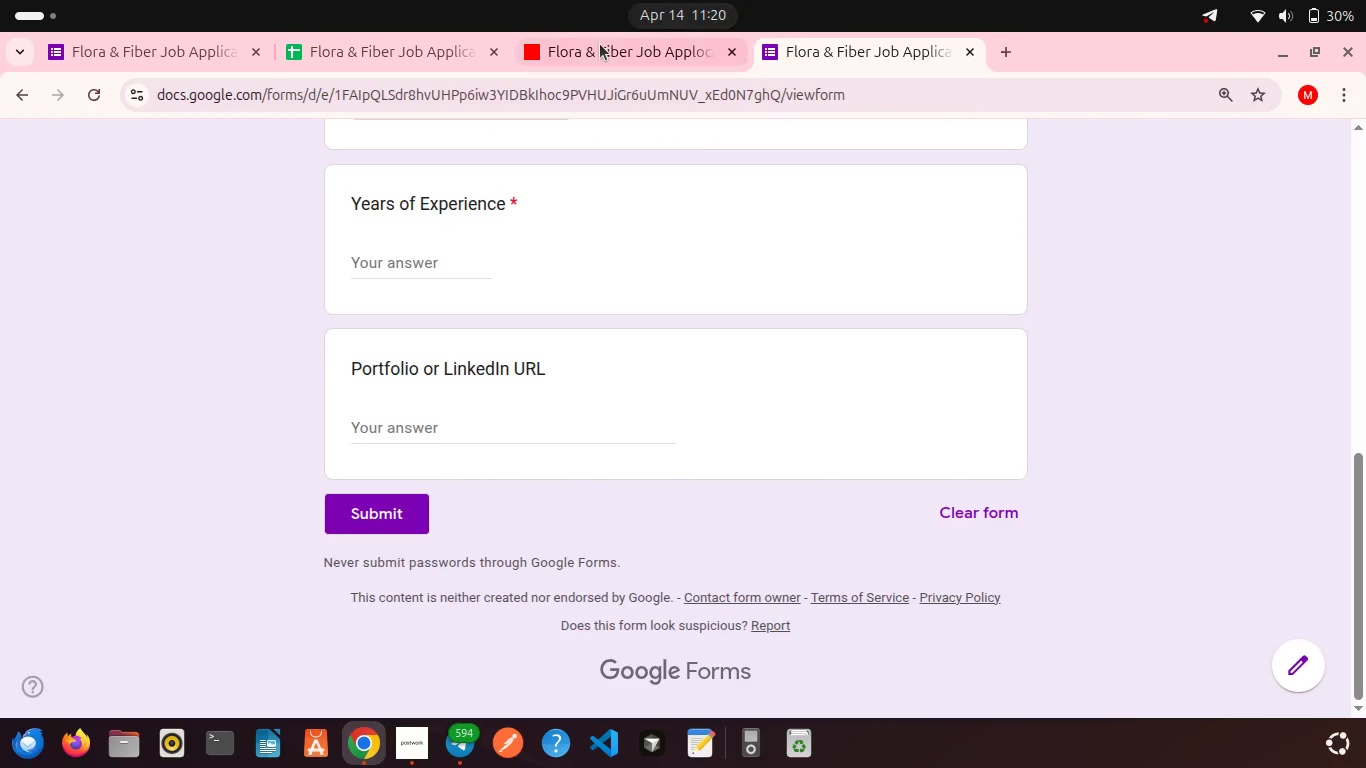 
left_click([600, 44])
 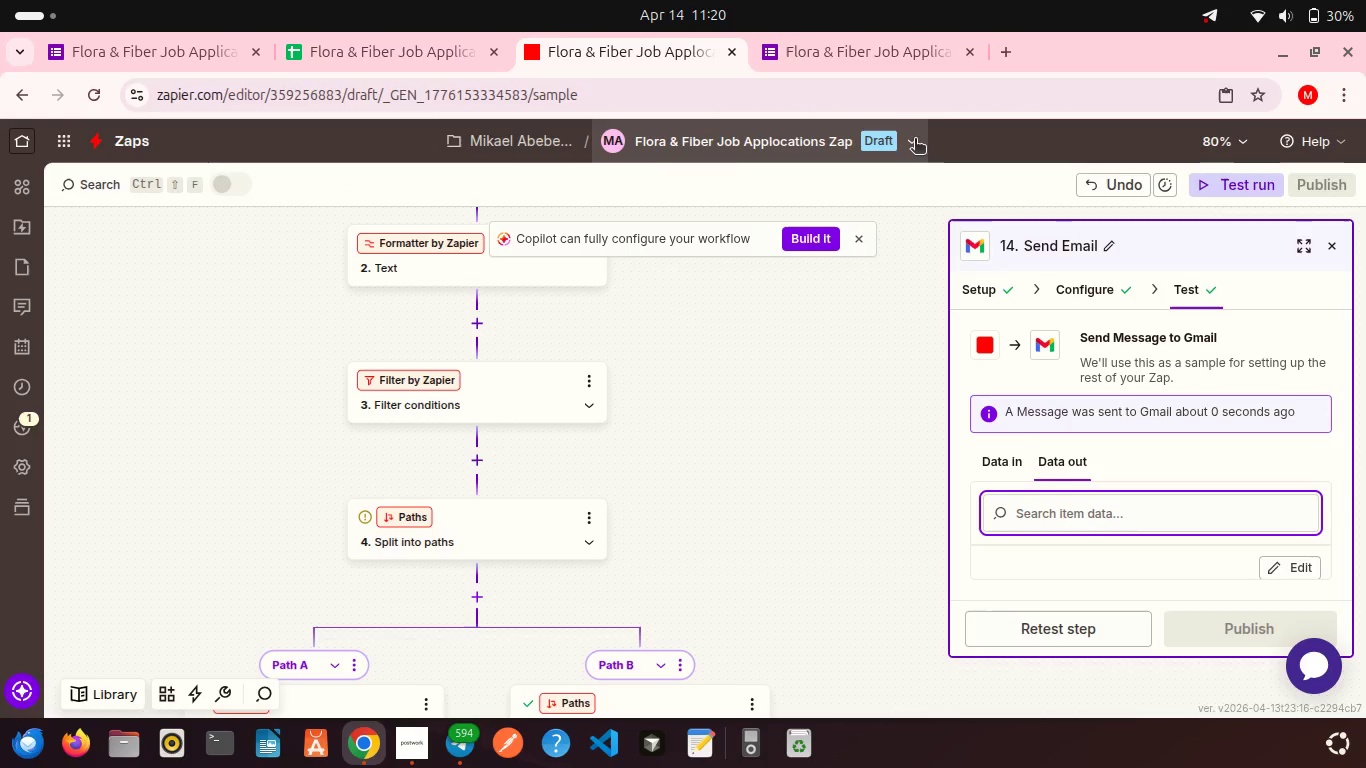 
left_click([852, 54])
 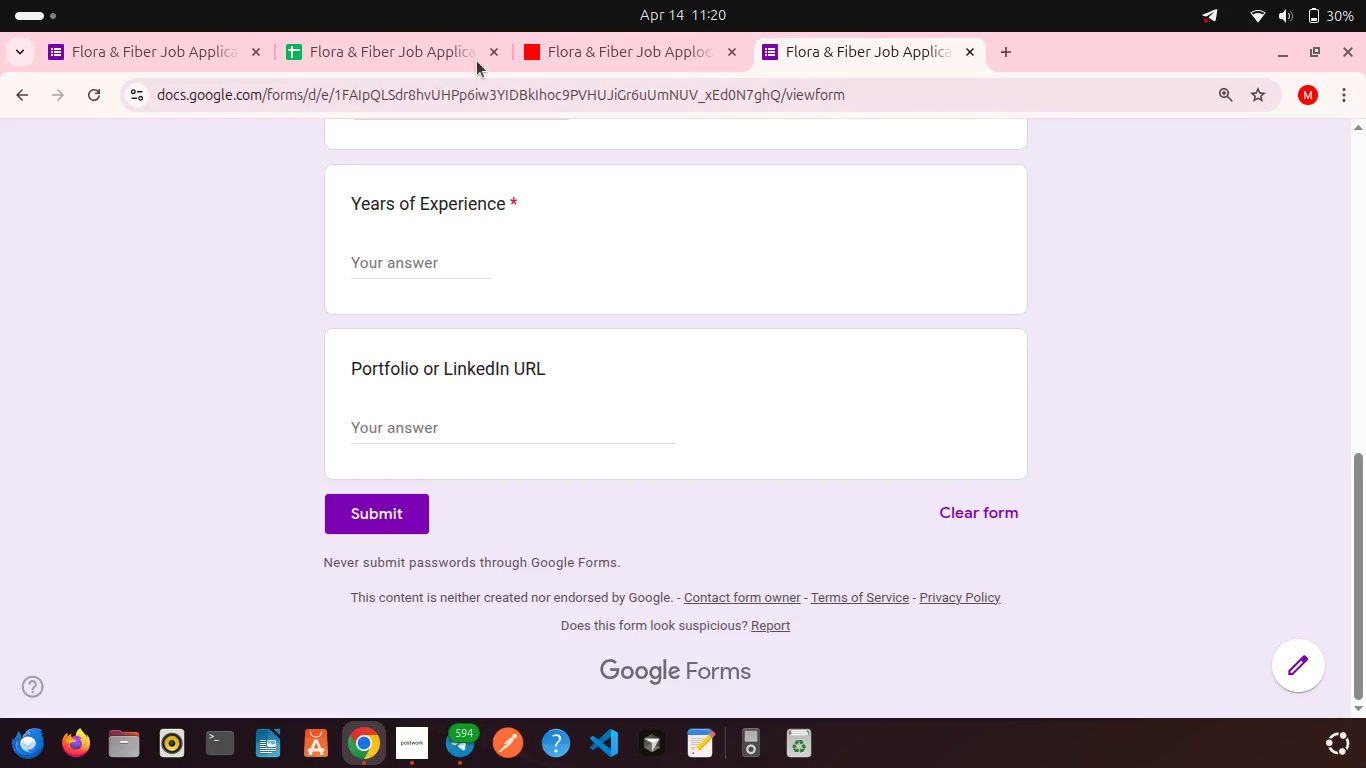 
left_click([451, 61])
 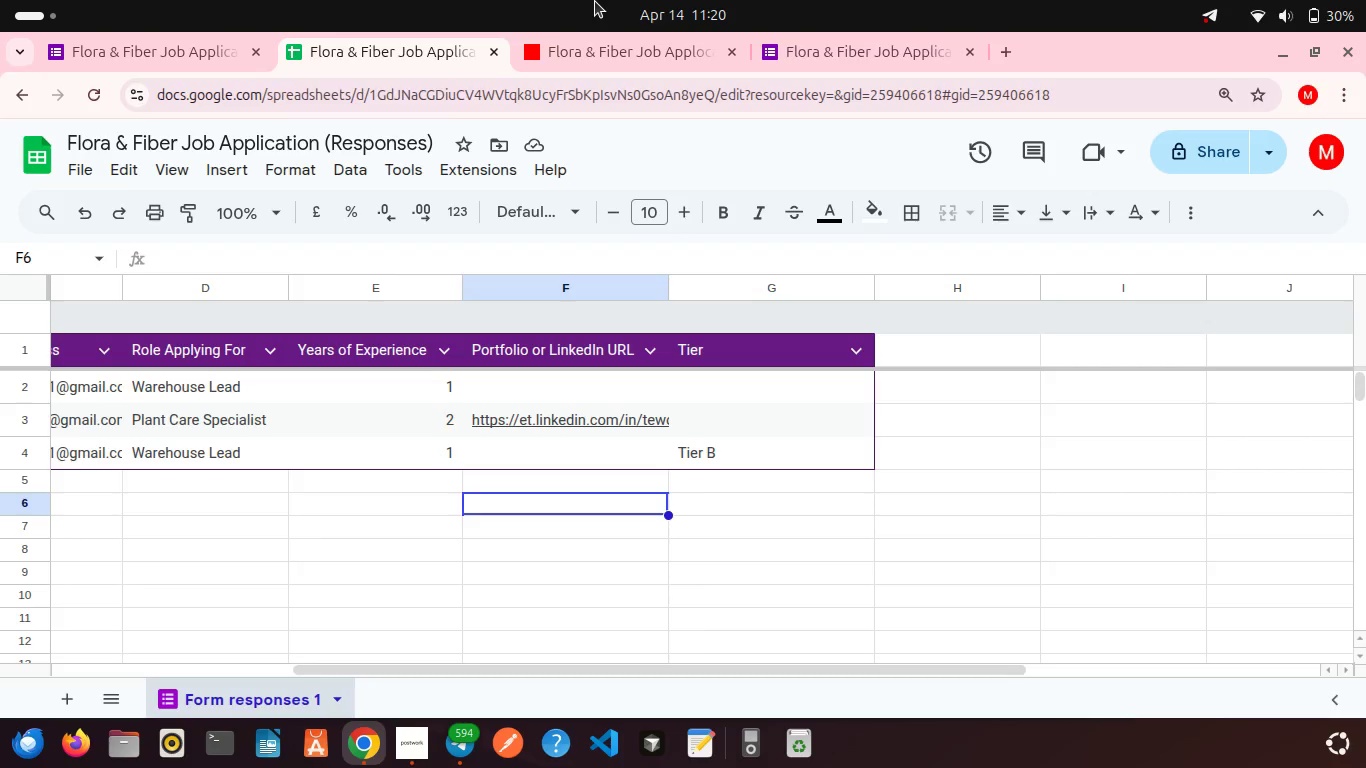 
left_click([639, 55])
 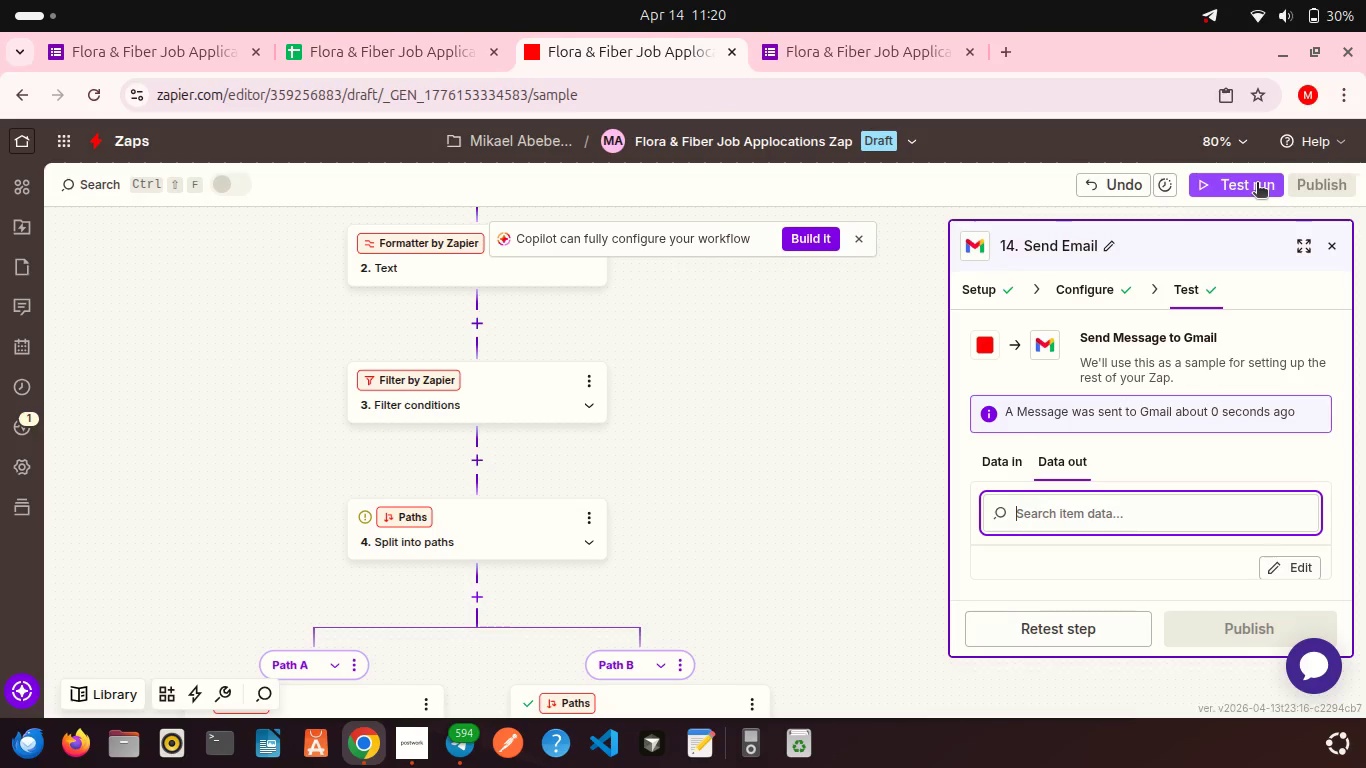 
left_click([1257, 184])
 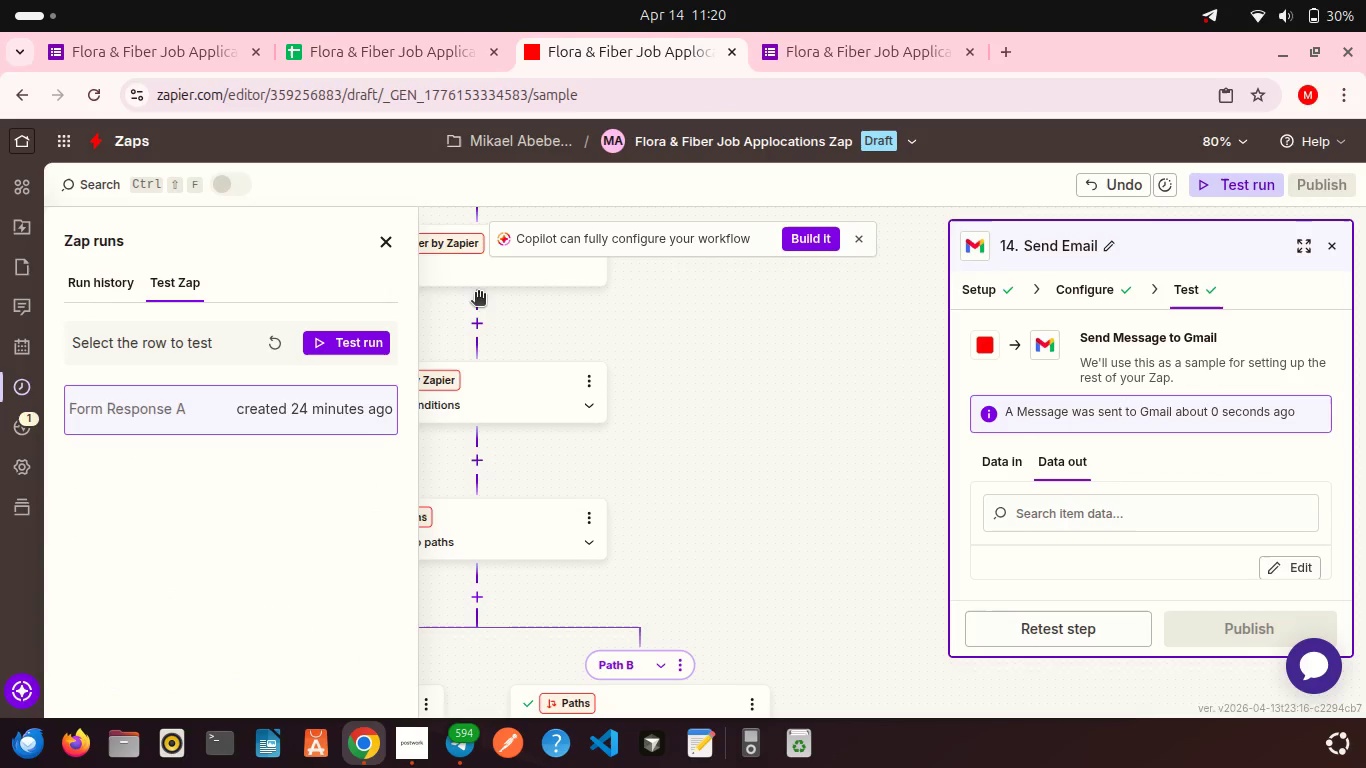 
left_click([358, 336])
 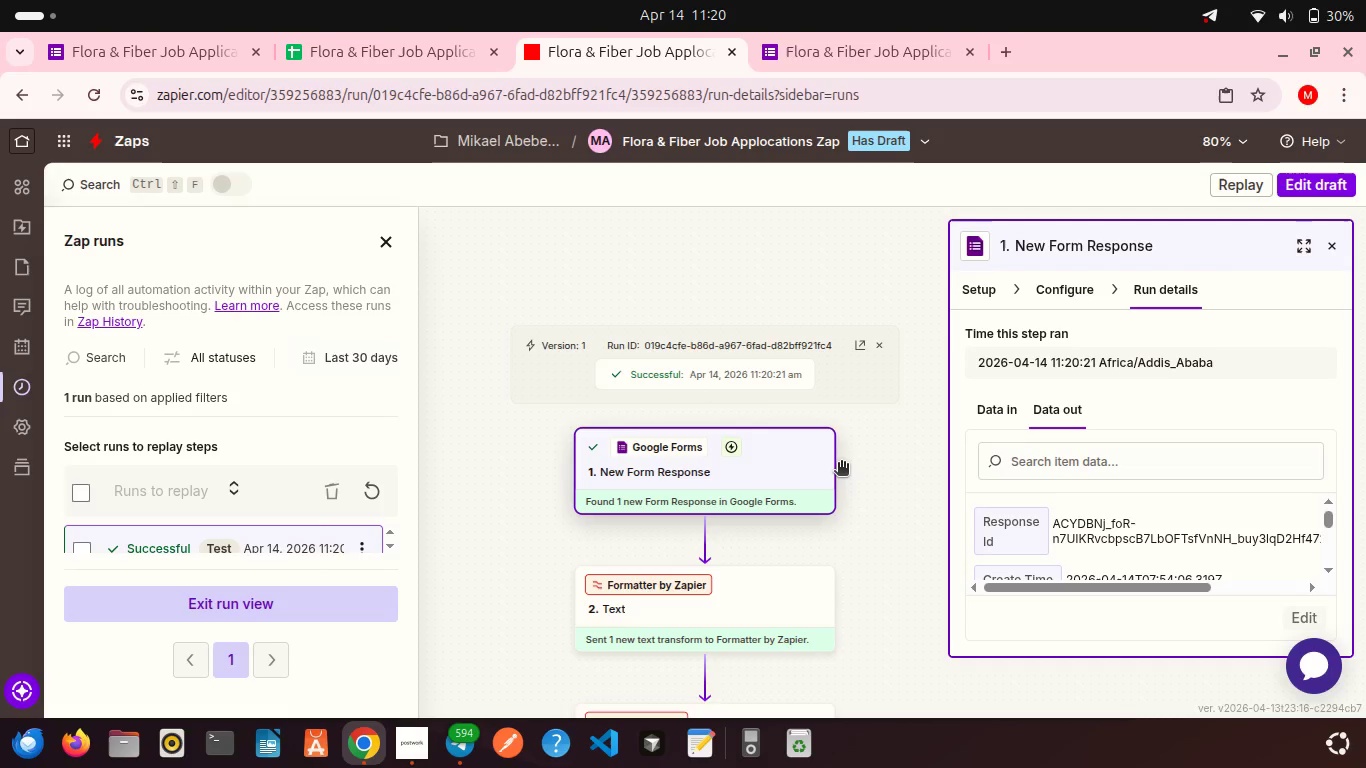 
wait(18.6)
 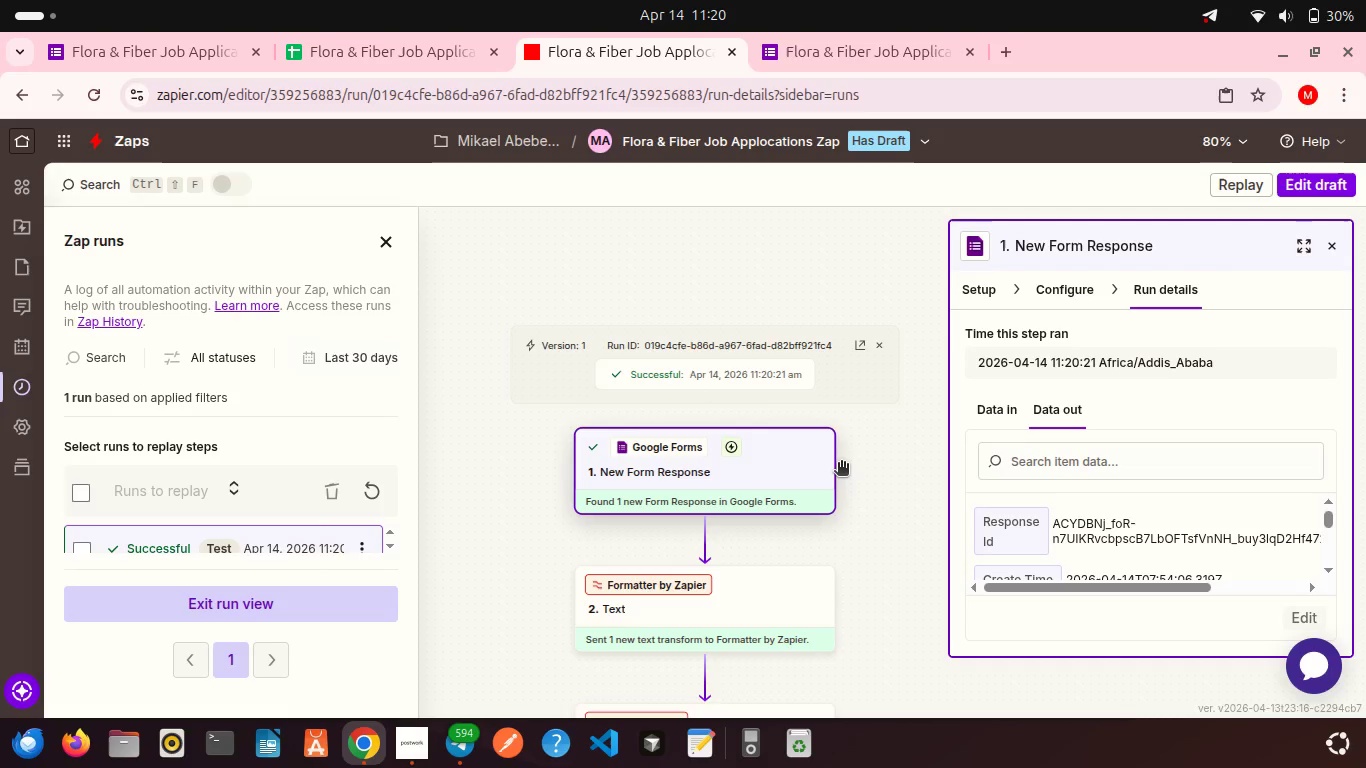 
scroll: coordinate [727, 458], scroll_direction: down, amount: 9.0
 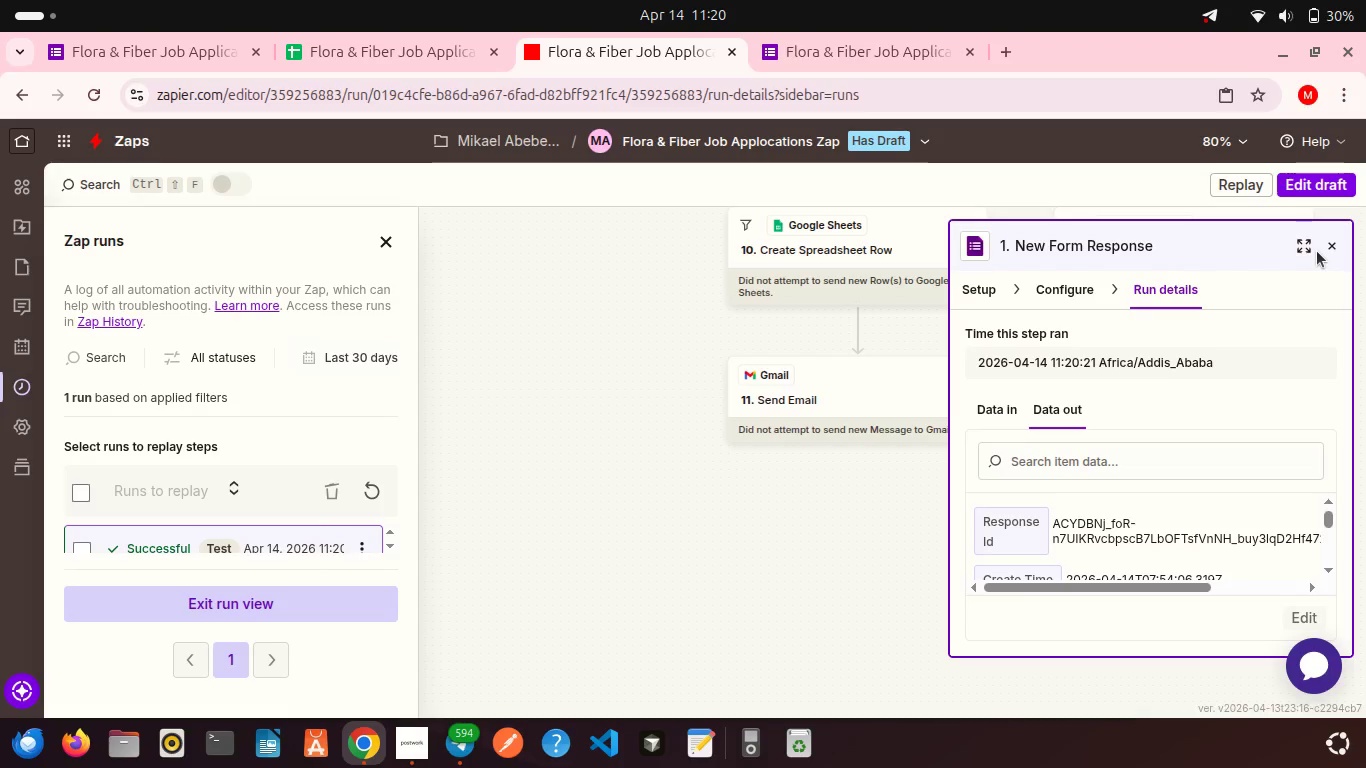 
left_click([1320, 250])
 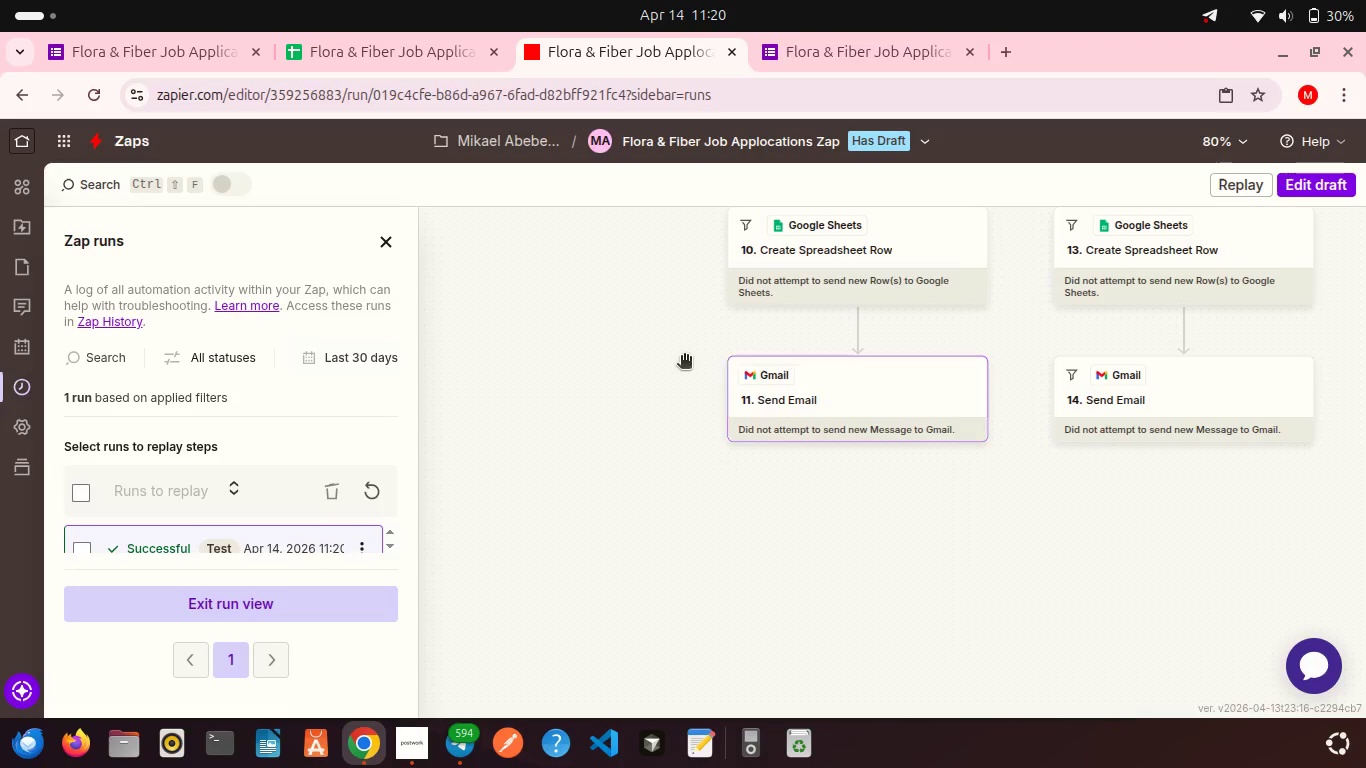 
scroll: coordinate [684, 357], scroll_direction: up, amount: 9.0
 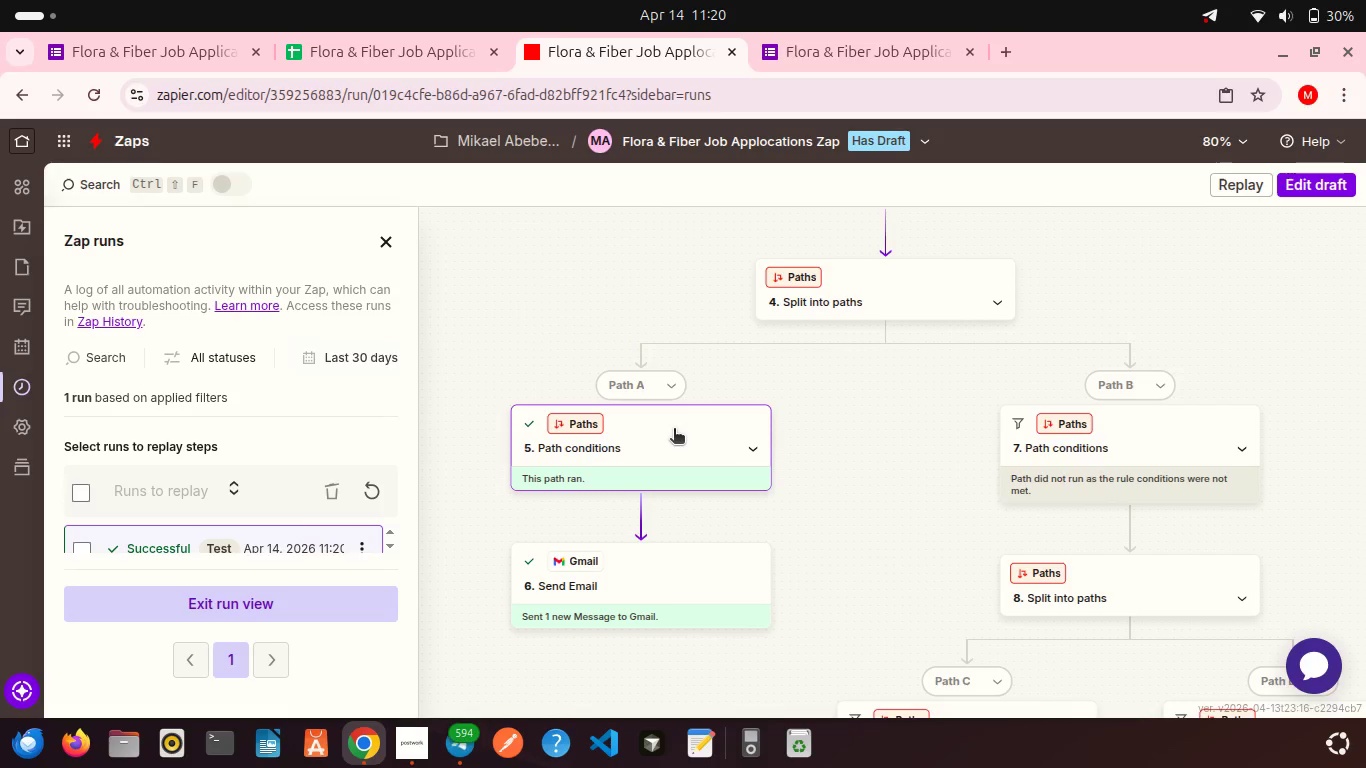 
wait(7.25)
 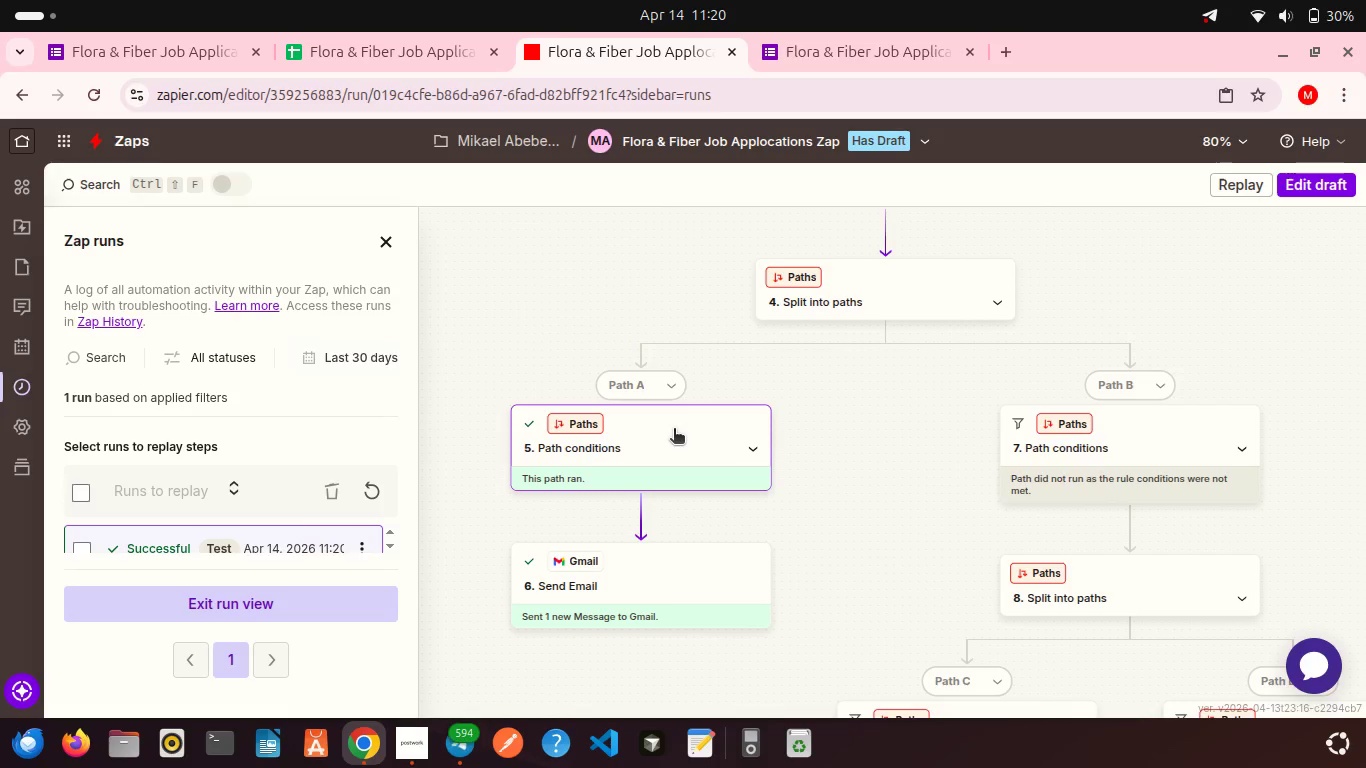 
left_click([386, 243])
 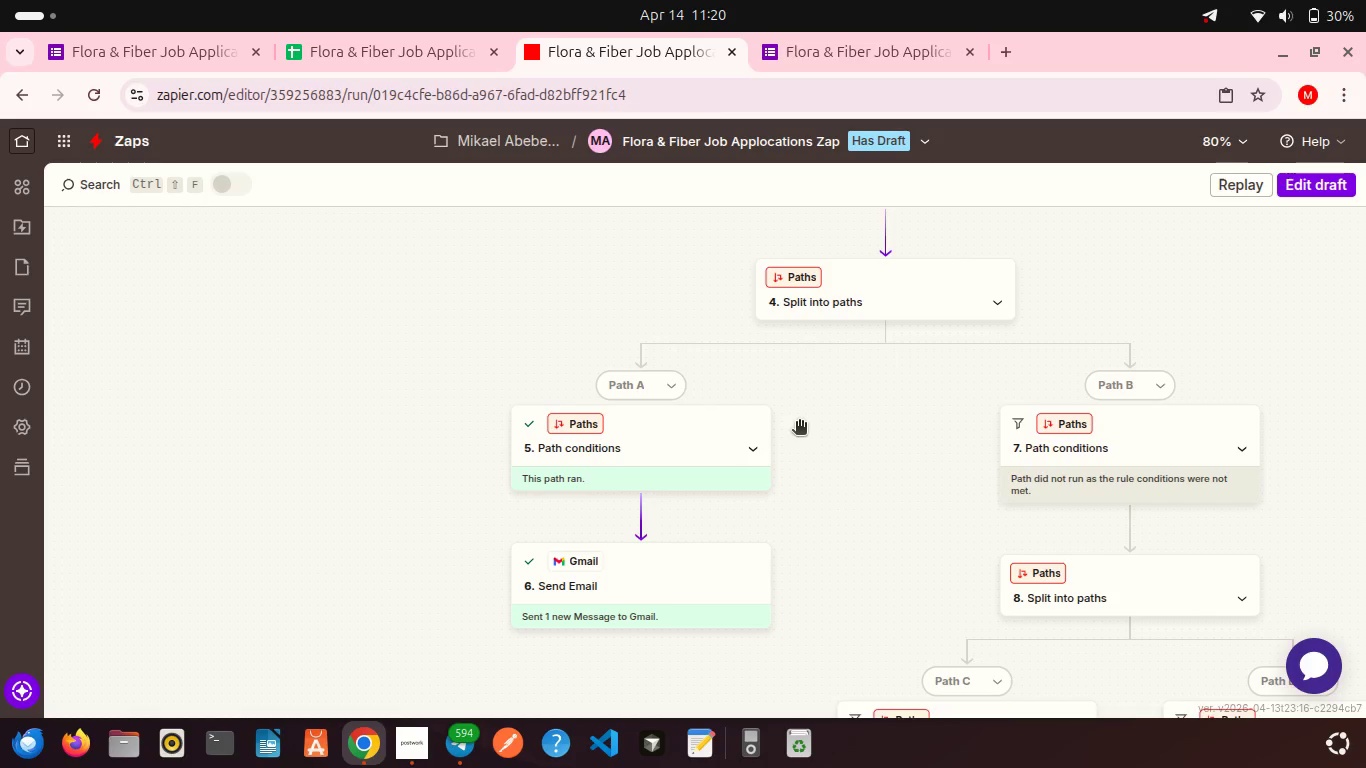 
scroll: coordinate [799, 423], scroll_direction: up, amount: 8.0
 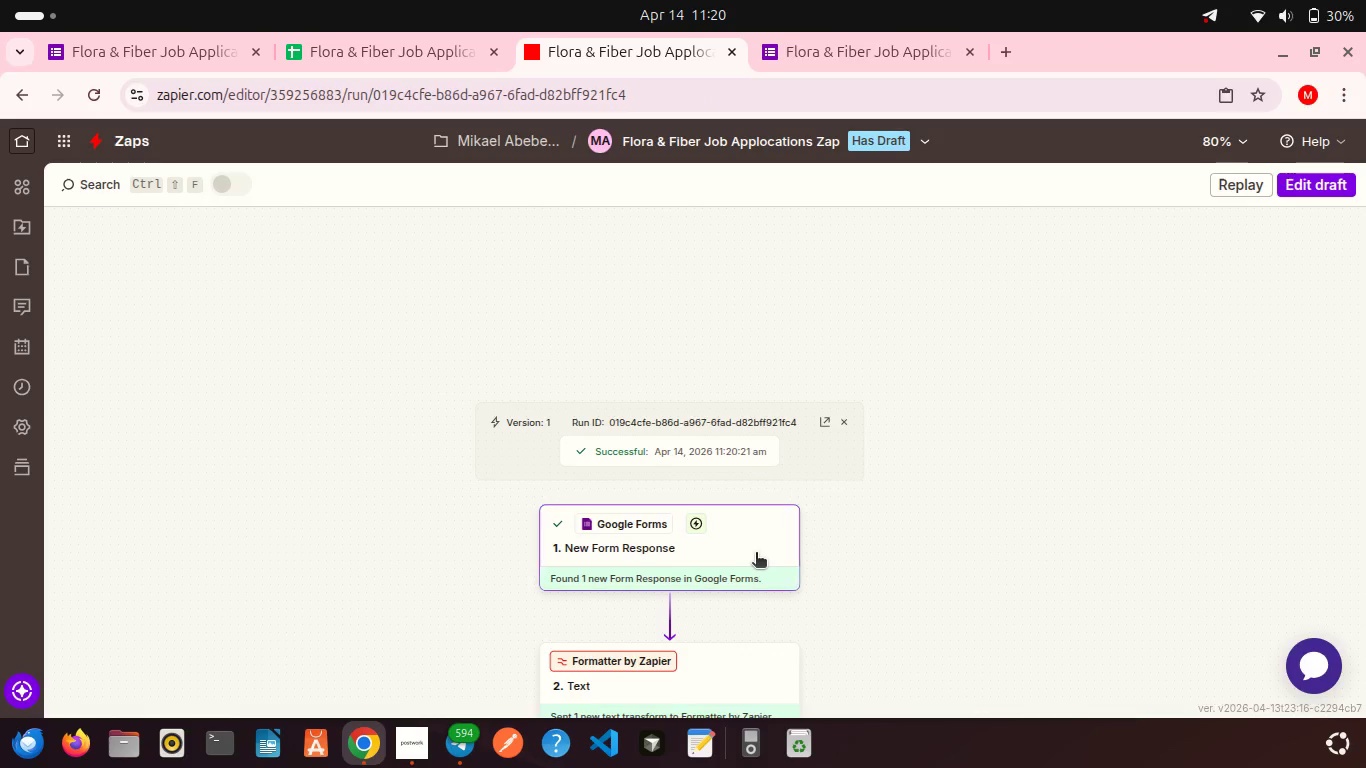 
left_click([756, 554])
 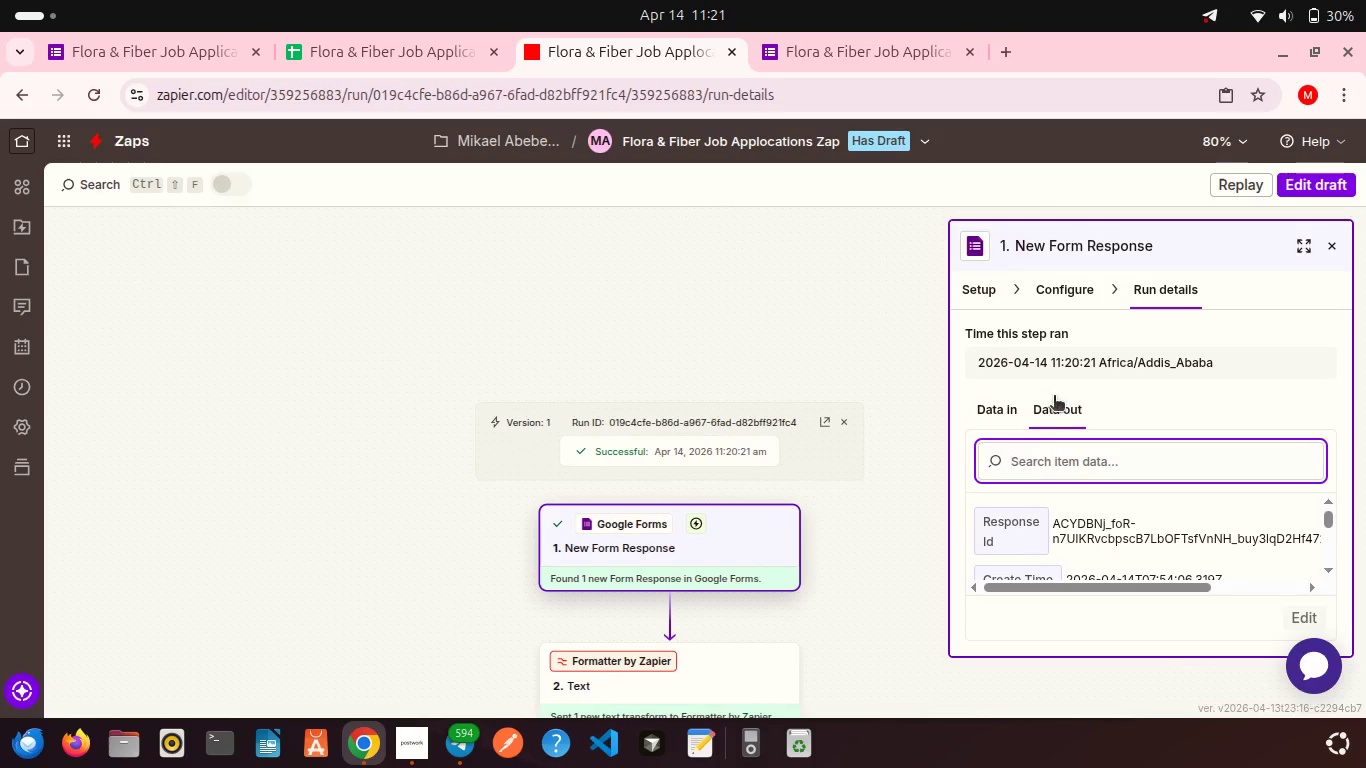 
scroll: coordinate [1054, 397], scroll_direction: down, amount: 4.0
 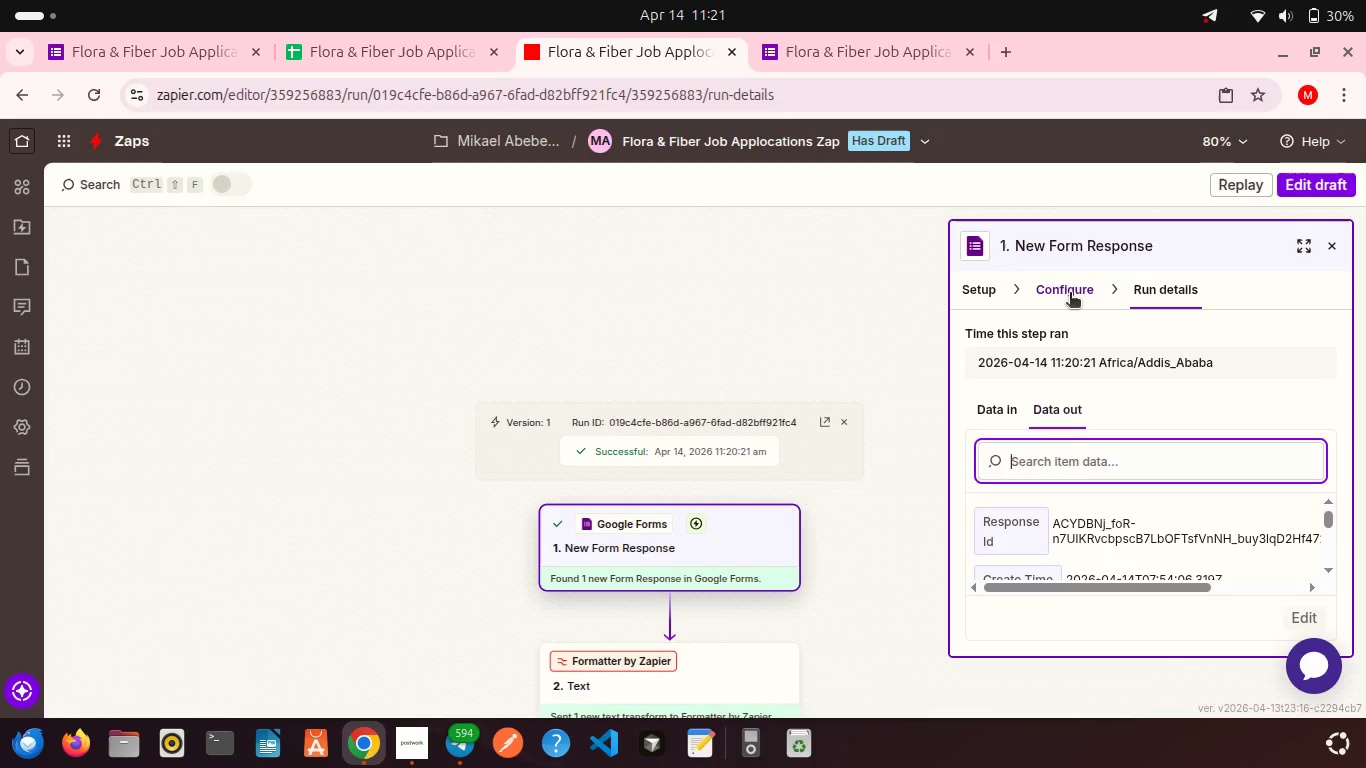 
left_click([1070, 294])
 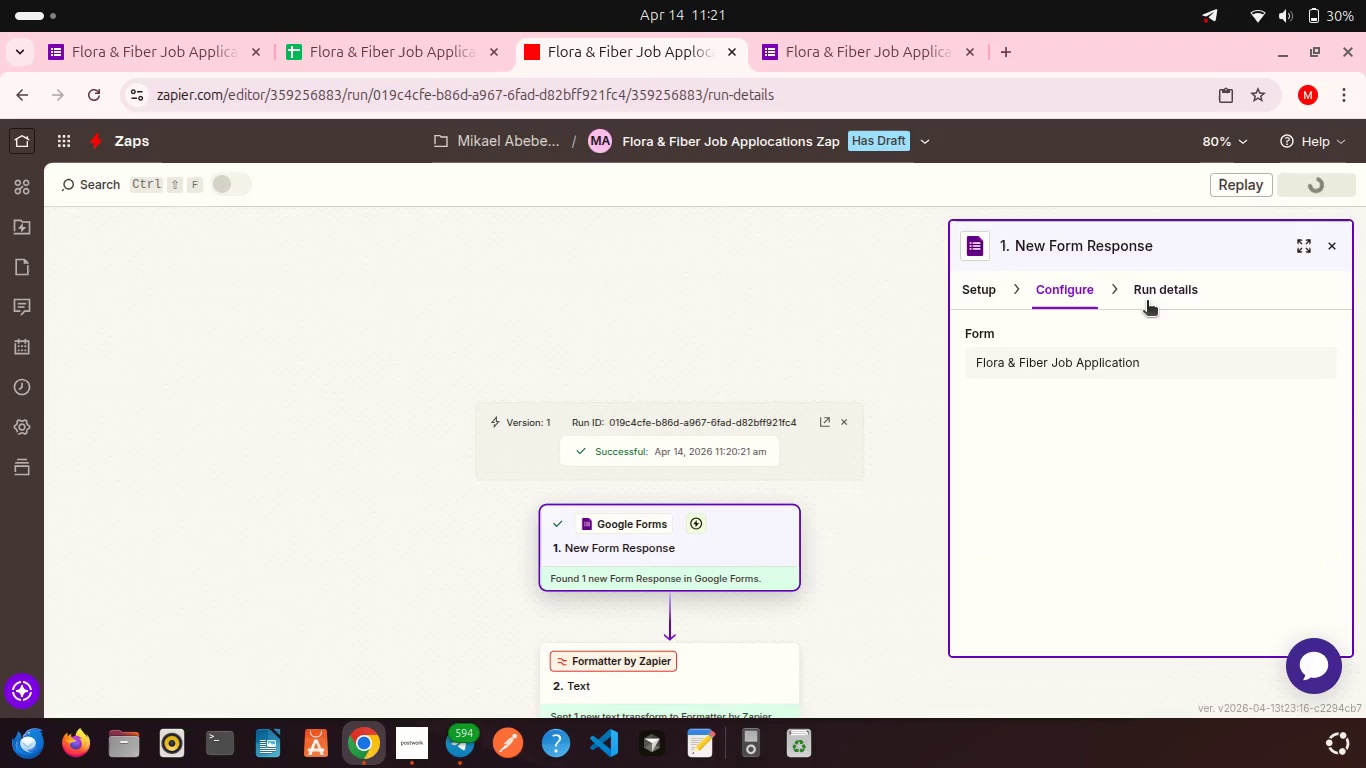 
left_click([1147, 302])
 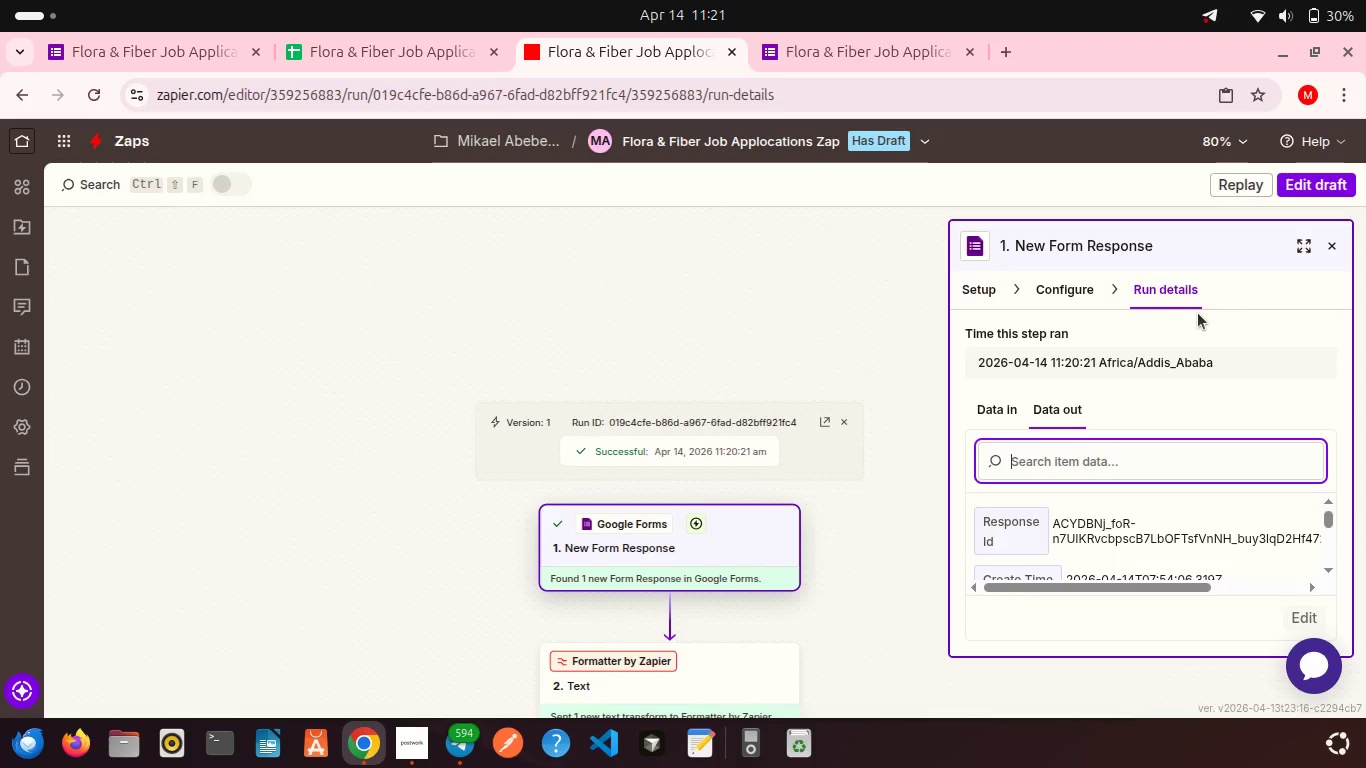 
scroll: coordinate [1132, 521], scroll_direction: down, amount: 31.0
 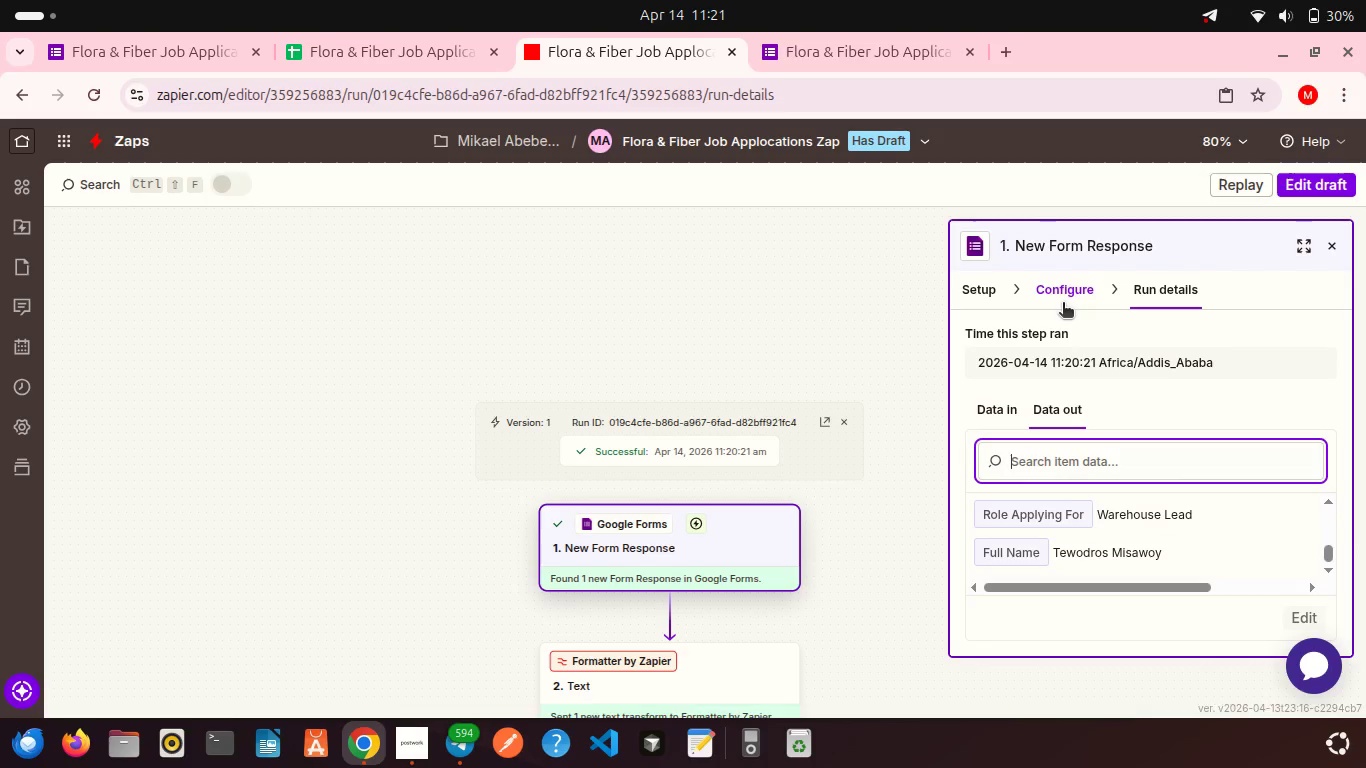 
left_click([1063, 304])
 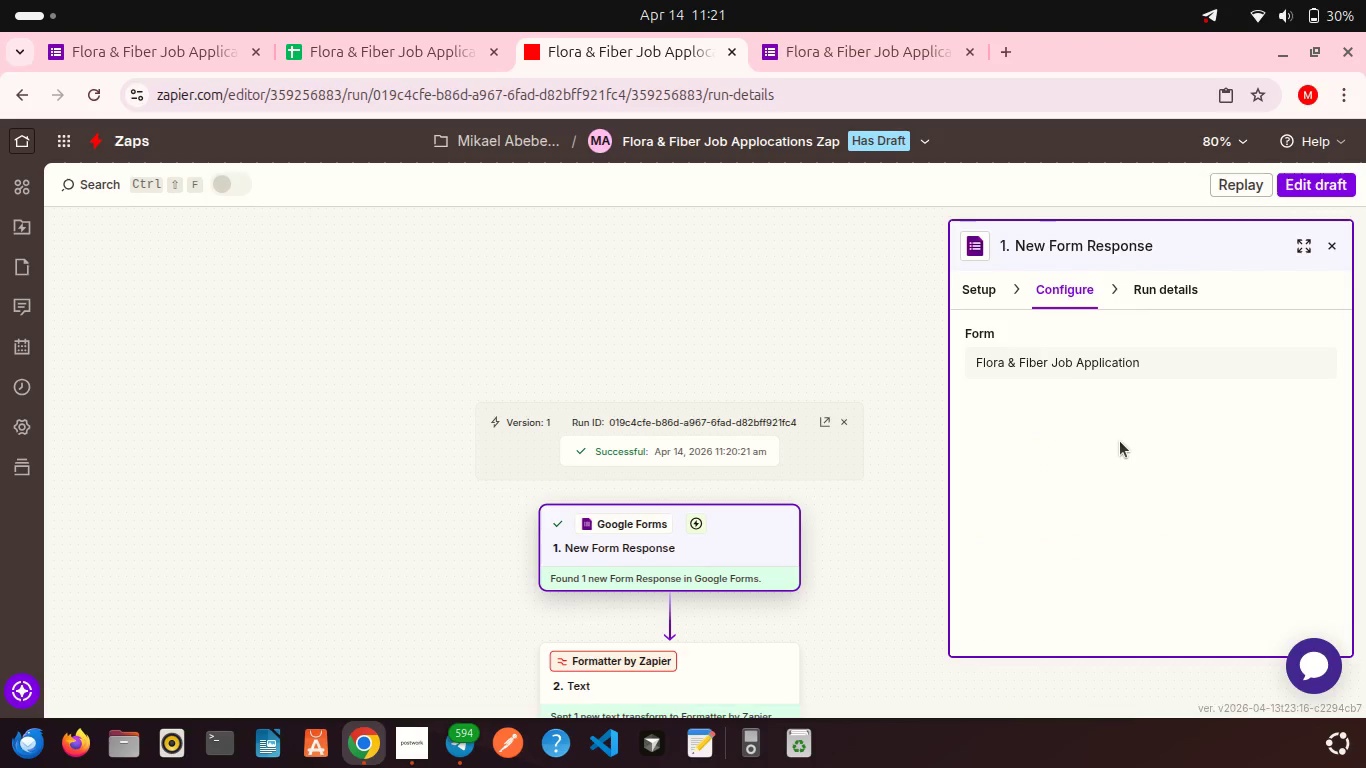 
scroll: coordinate [1120, 441], scroll_direction: down, amount: 7.0
 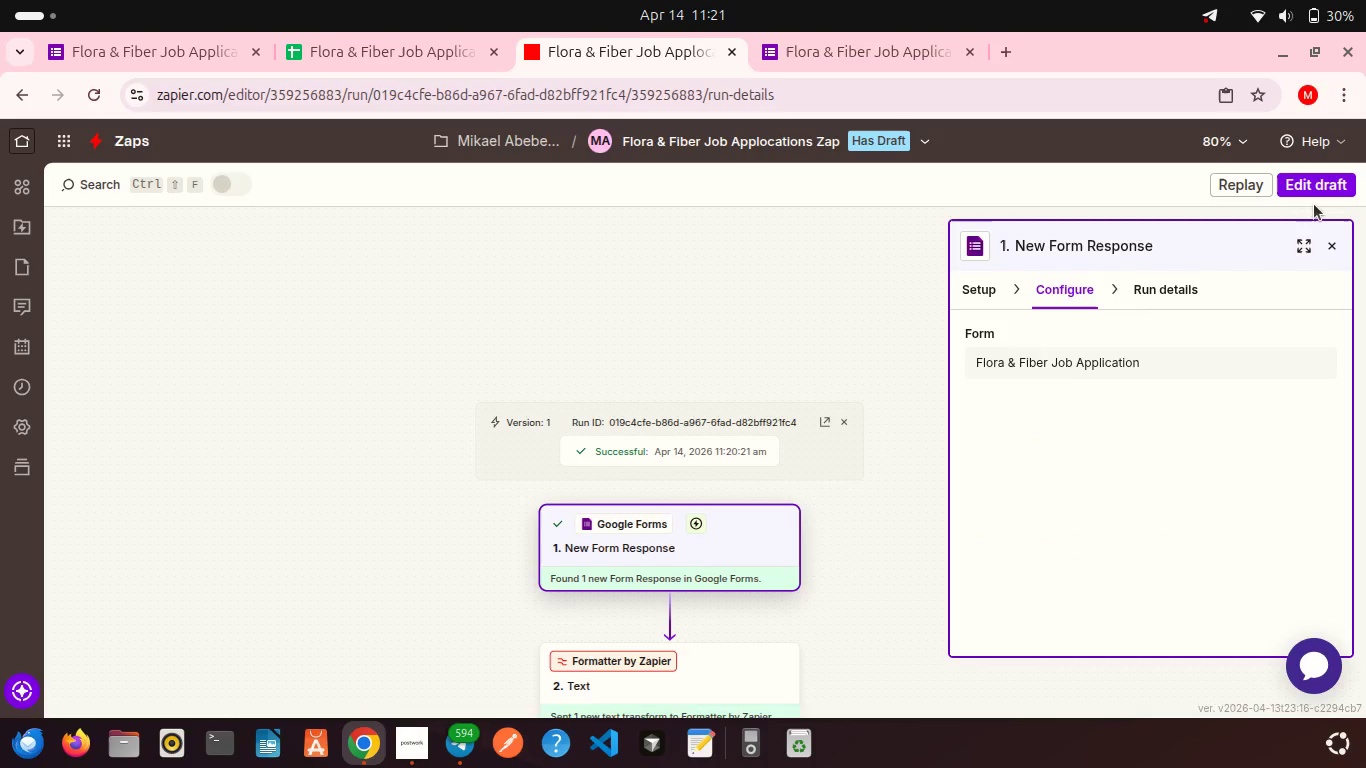 
left_click([1309, 196])
 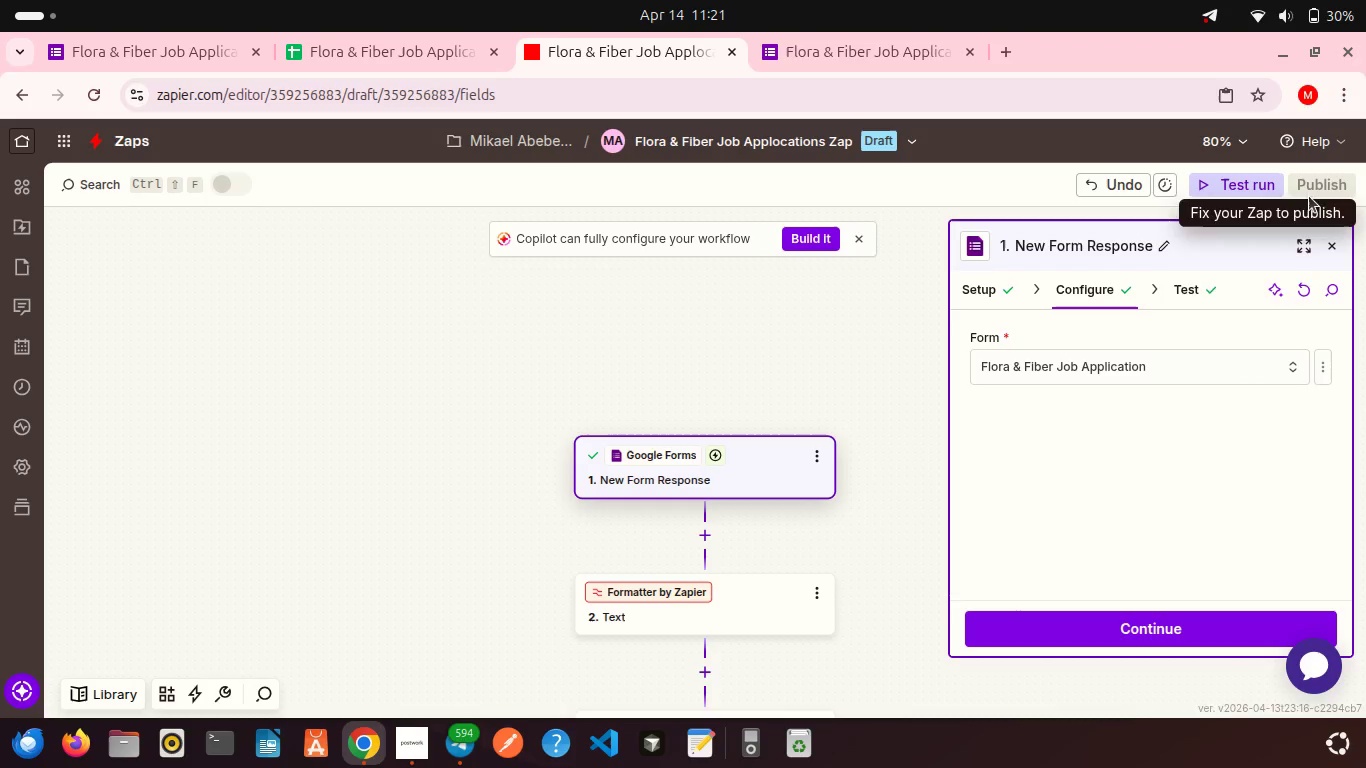 
wait(5.47)
 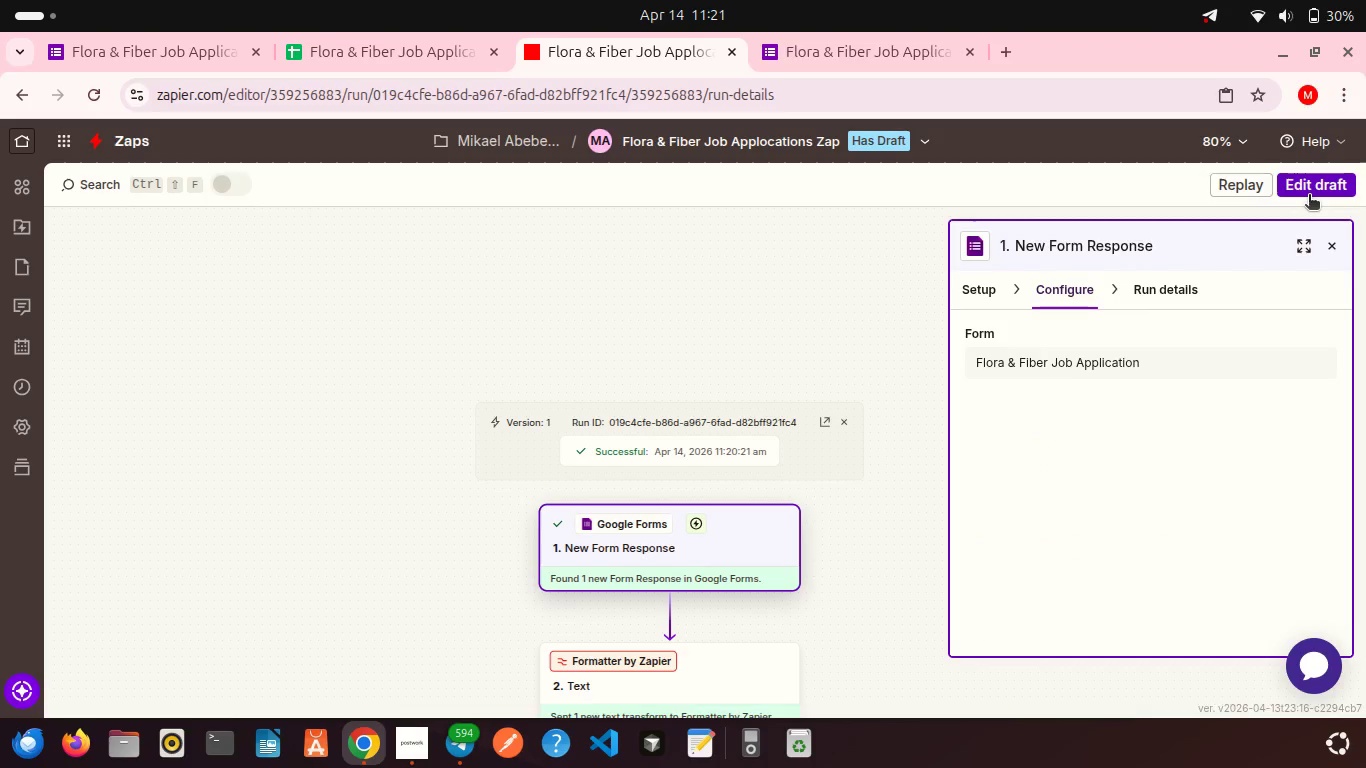 
left_click([1139, 630])
 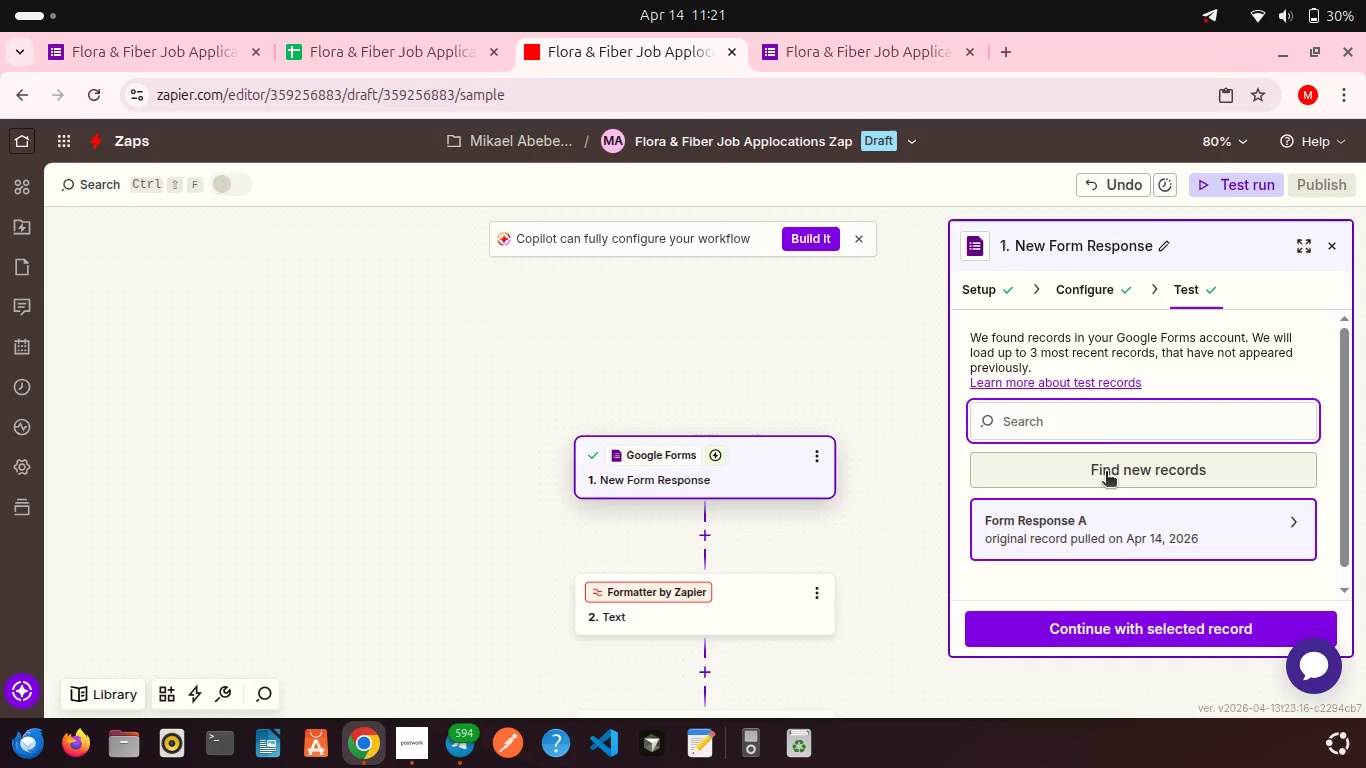 
left_click([1096, 460])
 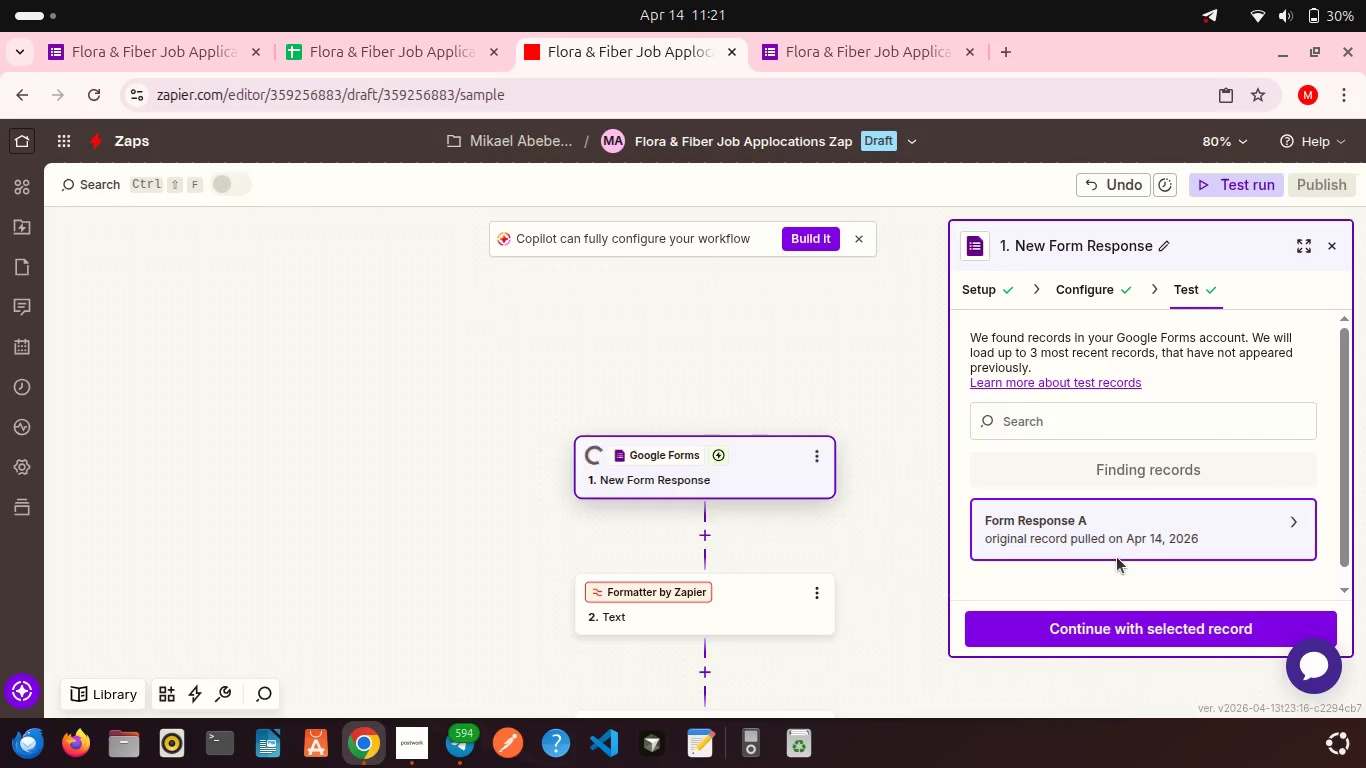 
scroll: coordinate [1117, 557], scroll_direction: down, amount: 9.0
 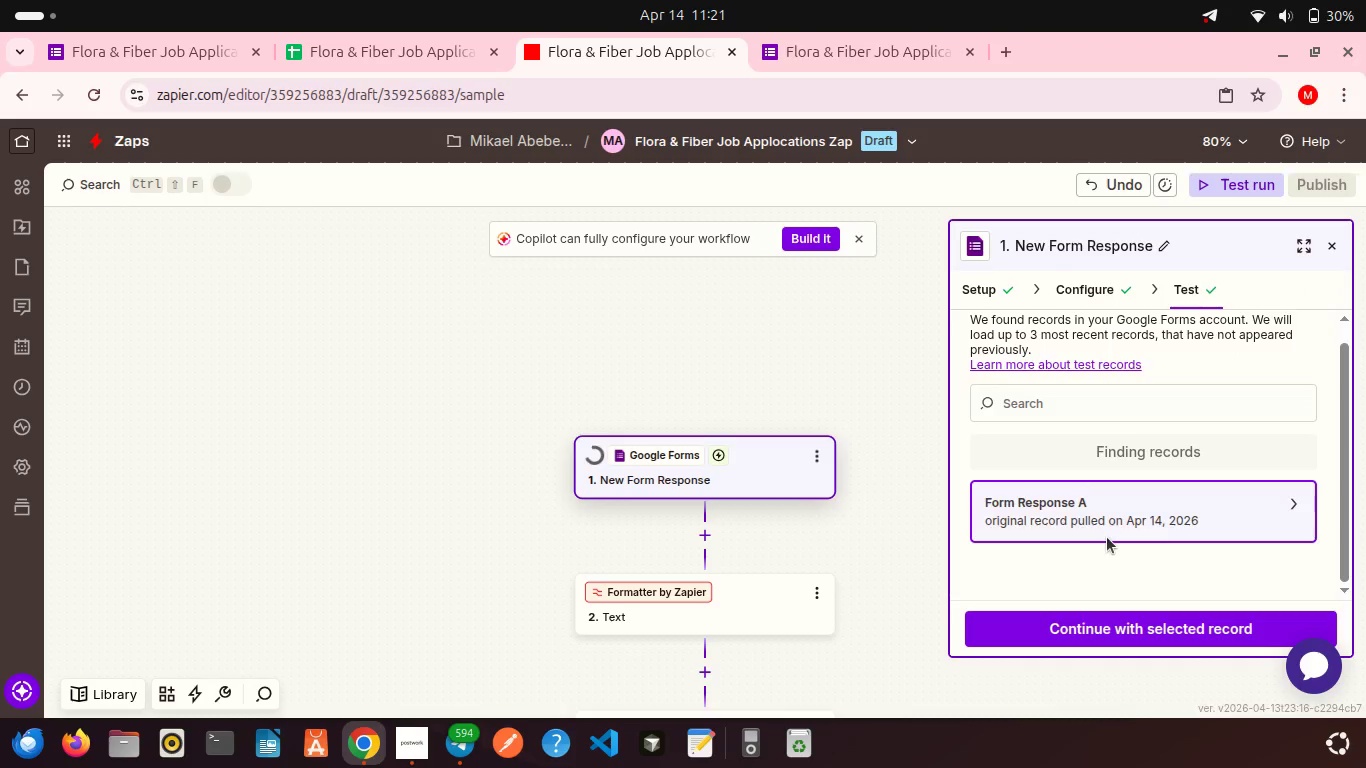 
scroll: coordinate [1107, 537], scroll_direction: up, amount: 1.0
 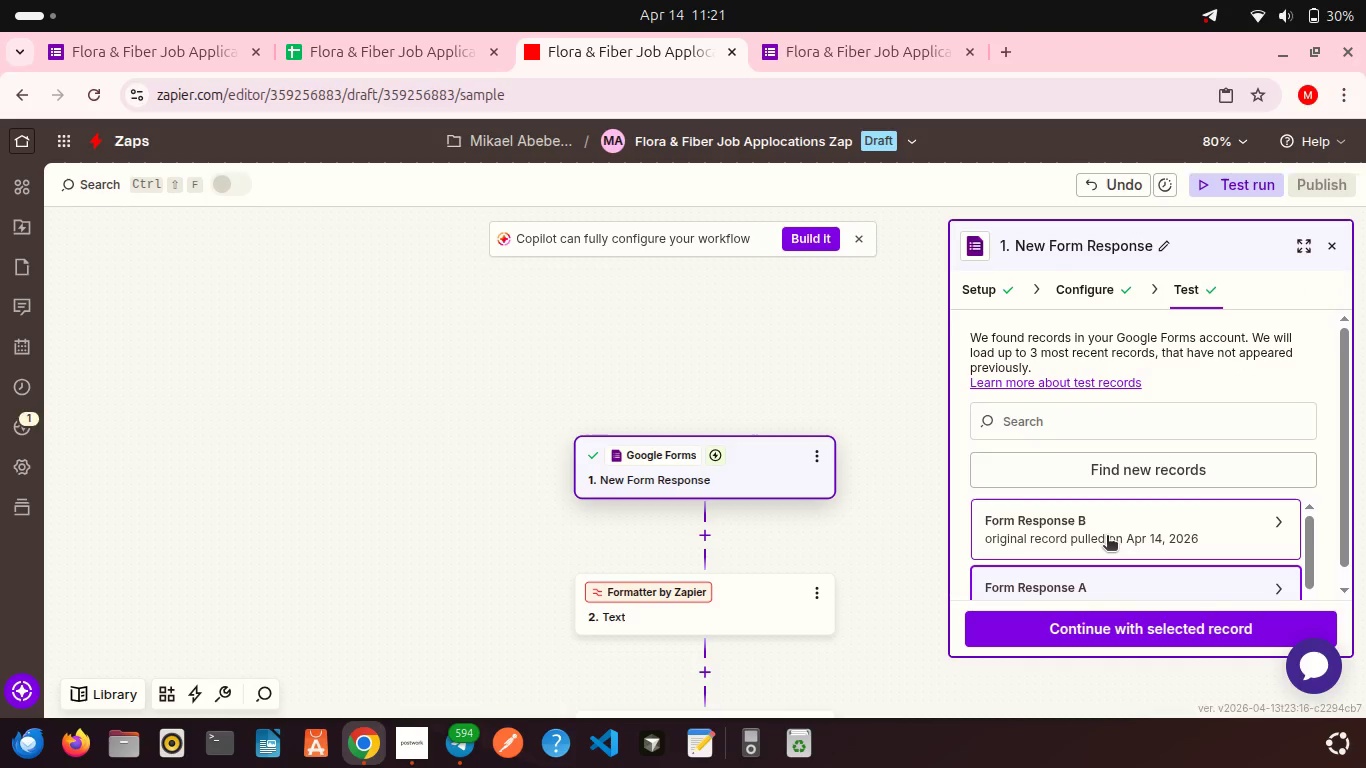 
left_click([1059, 515])
 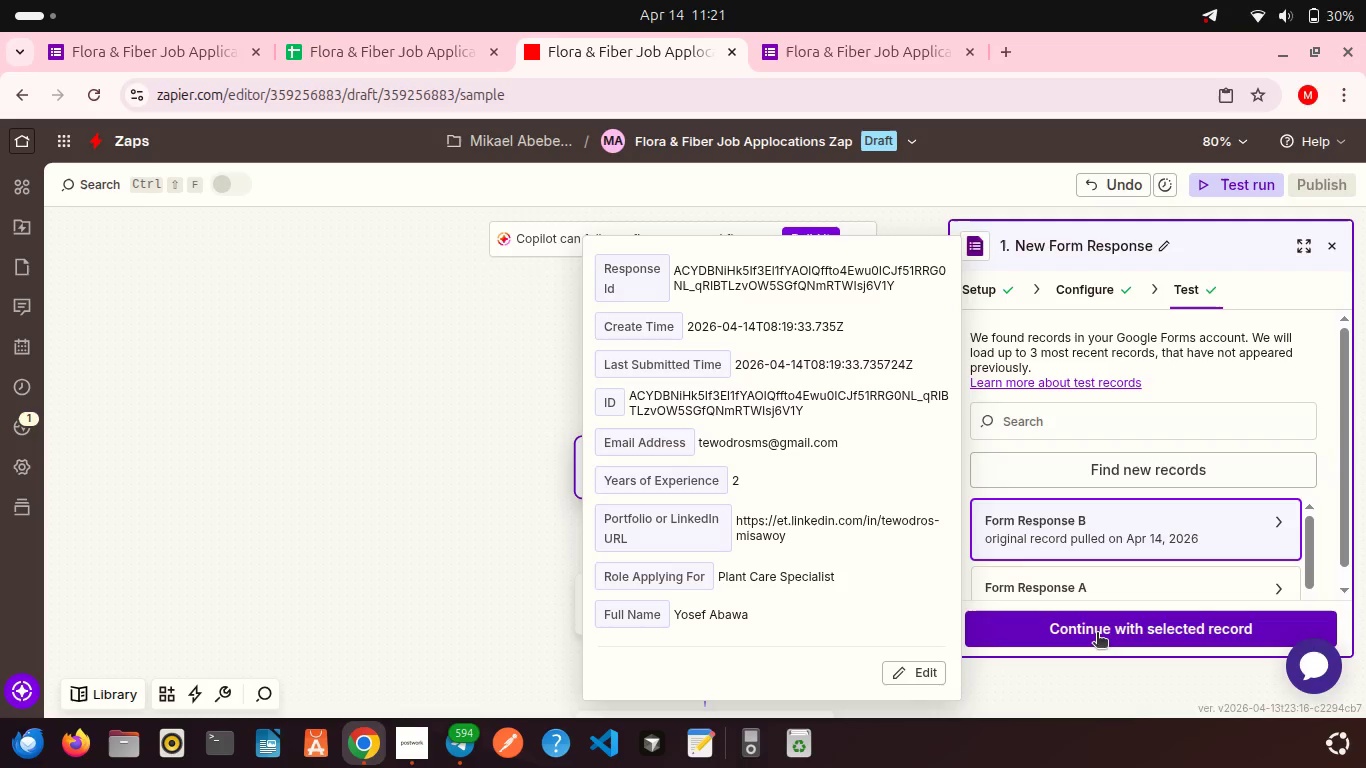 
left_click([1099, 640])
 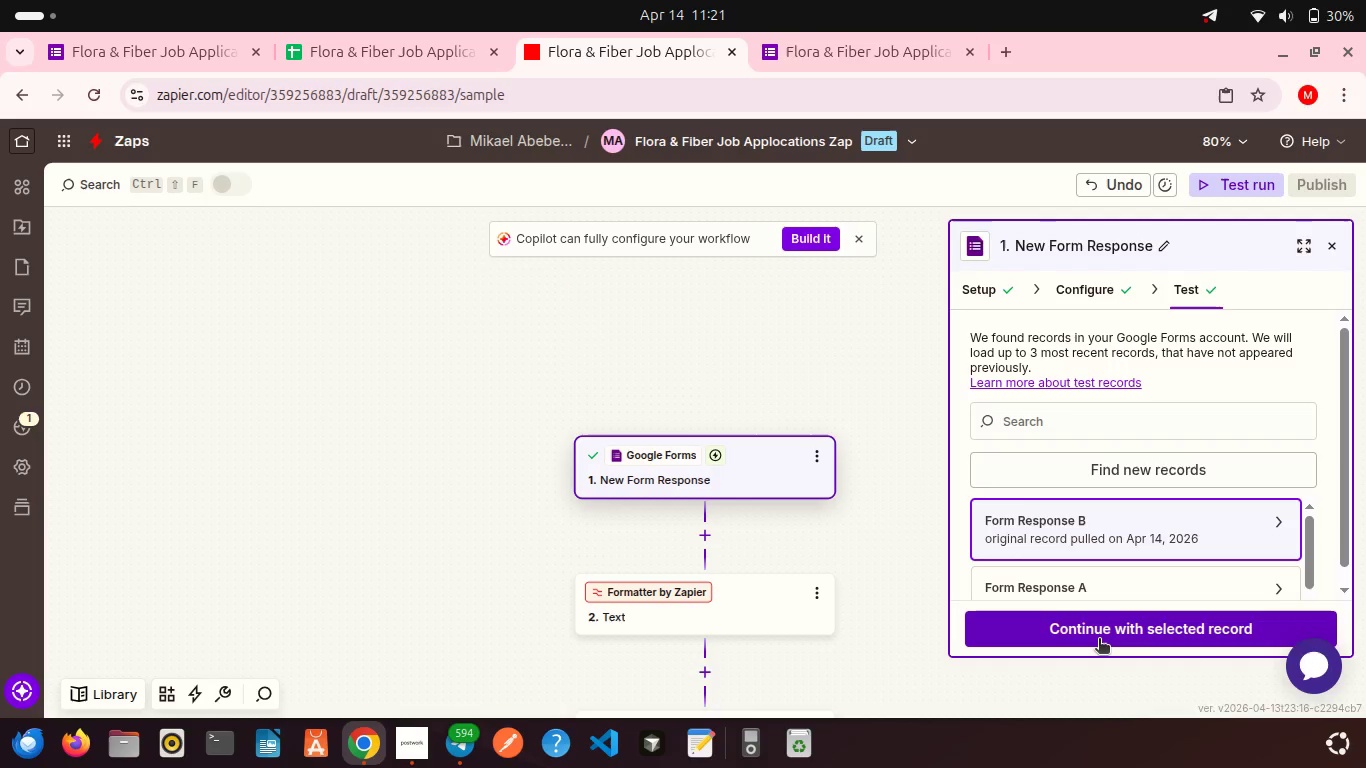 
left_click([1099, 640])
 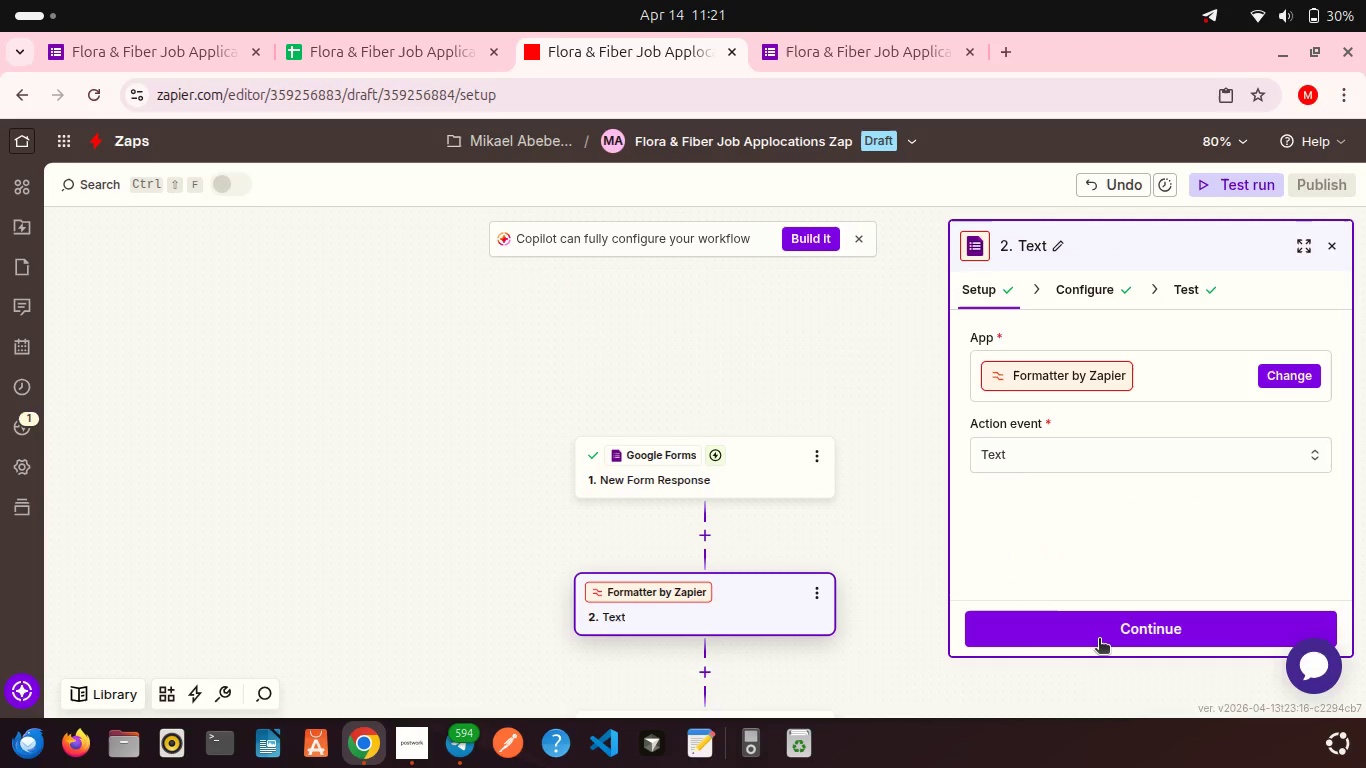 
left_click([1099, 640])
 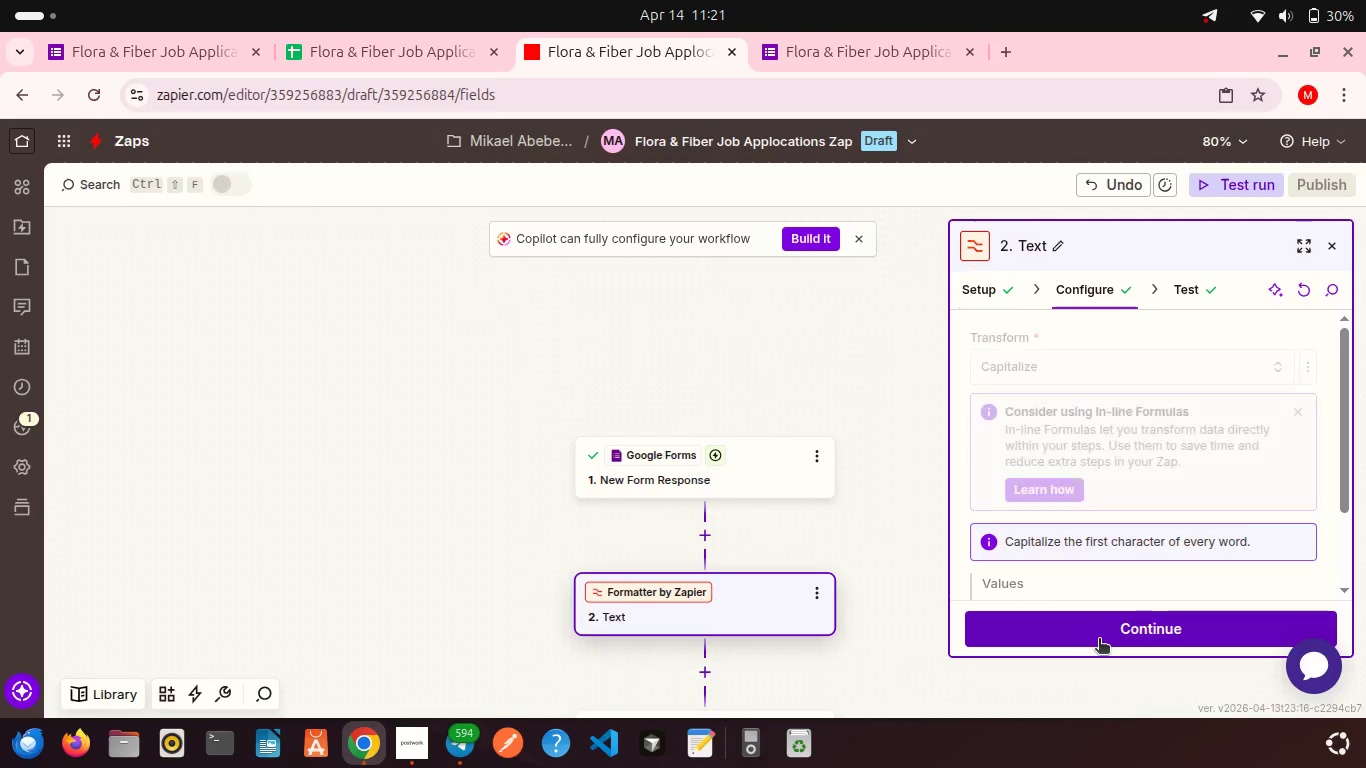 
left_click([1099, 640])
 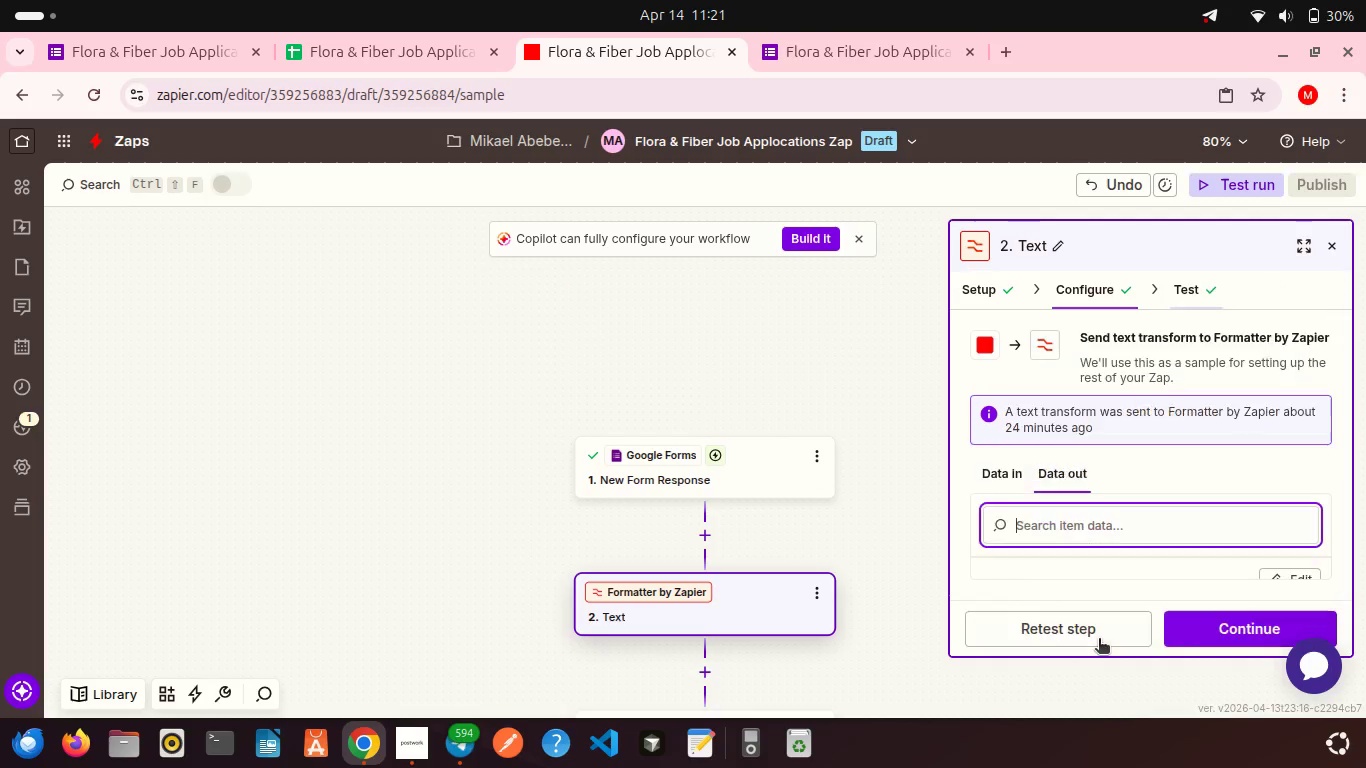 
left_click([1099, 640])
 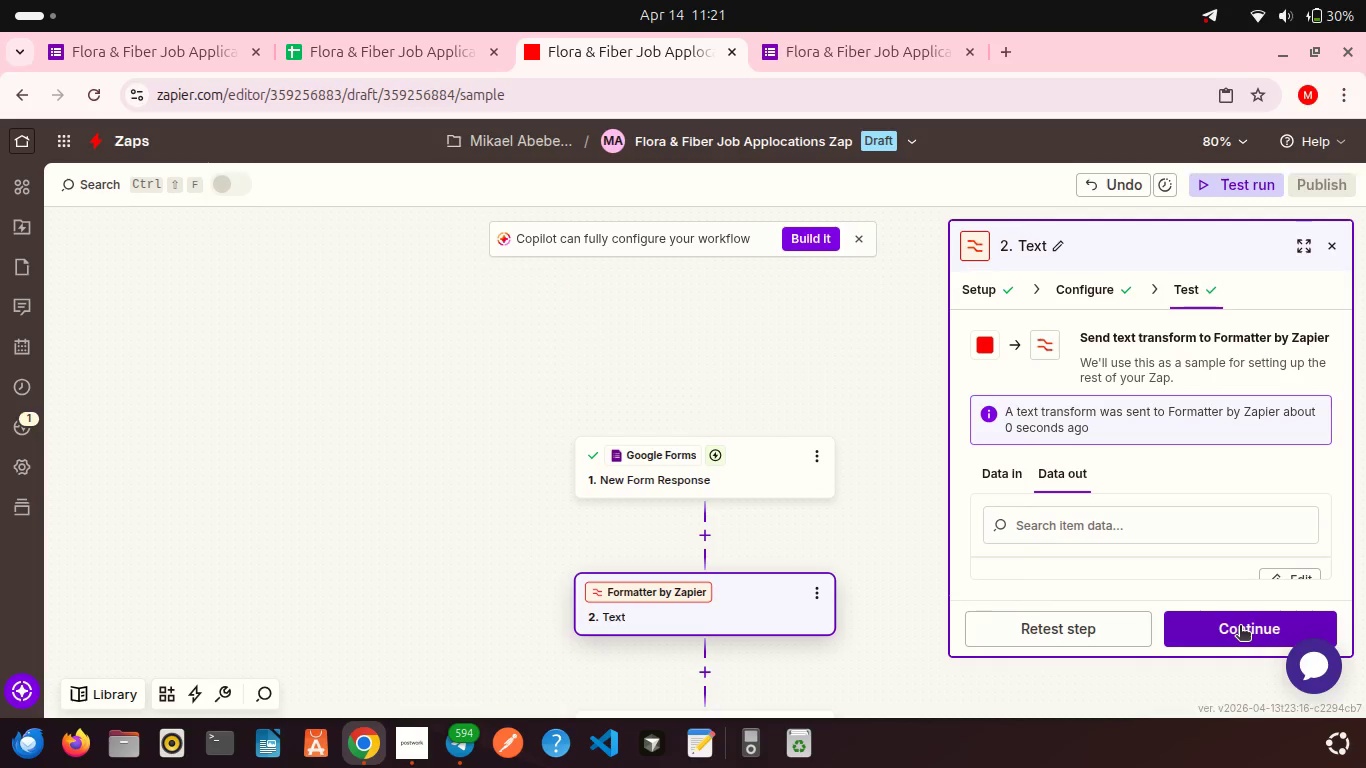 
left_click([1240, 627])
 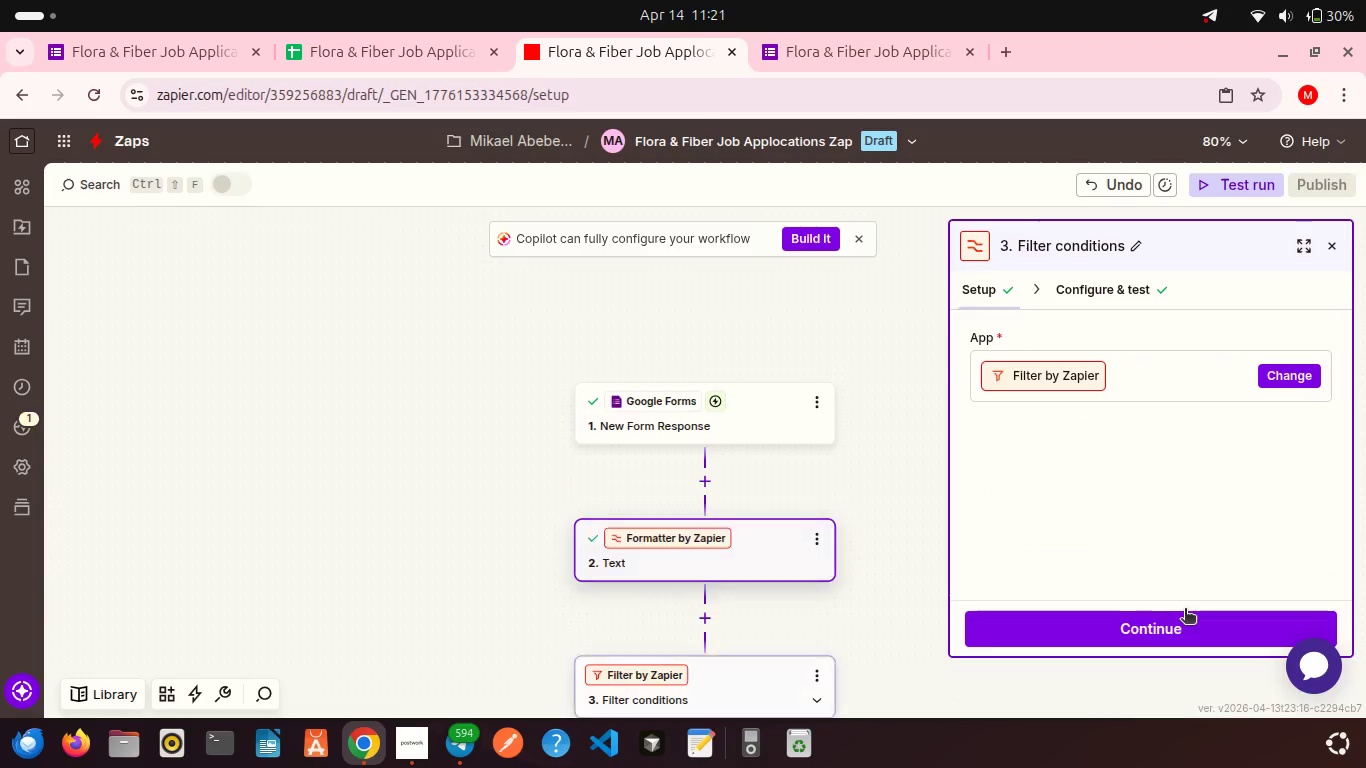 
scroll: coordinate [1185, 610], scroll_direction: down, amount: 2.0
 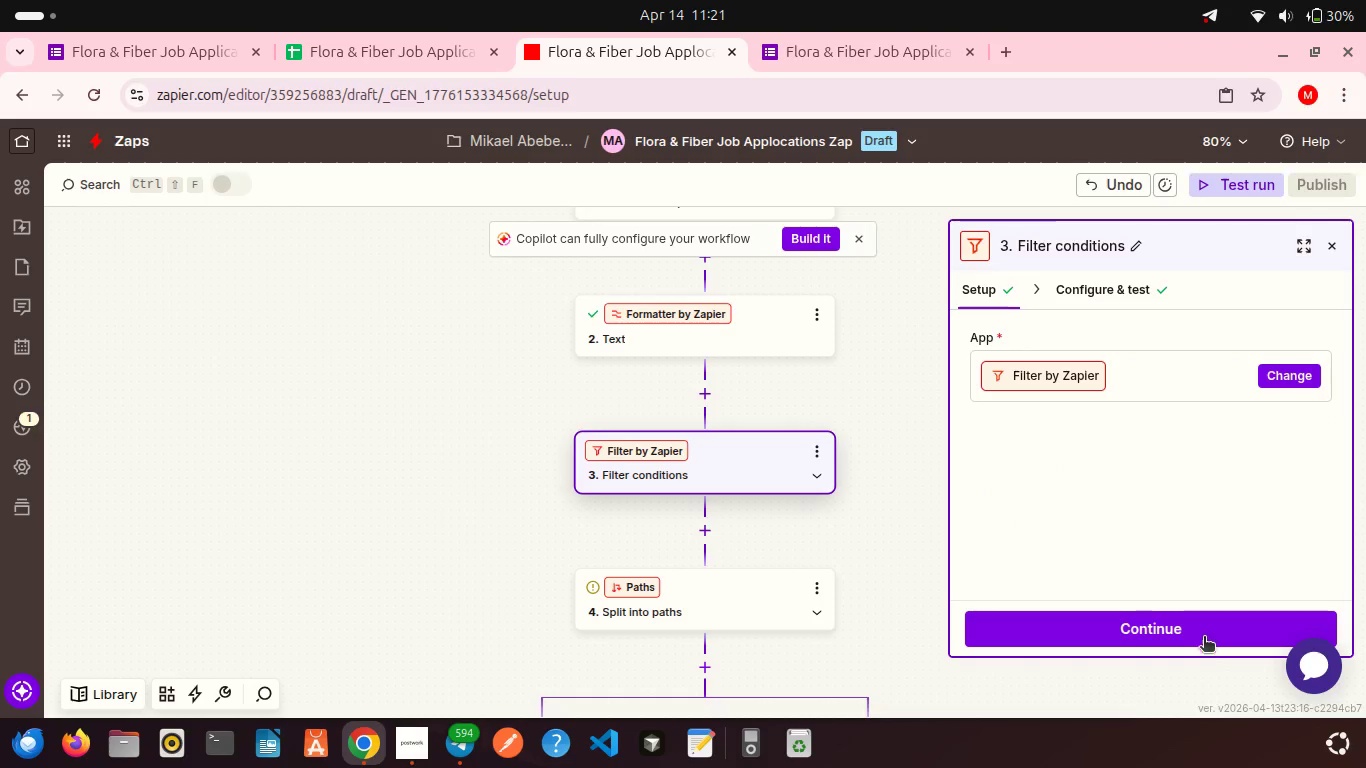 
left_click([1207, 649])
 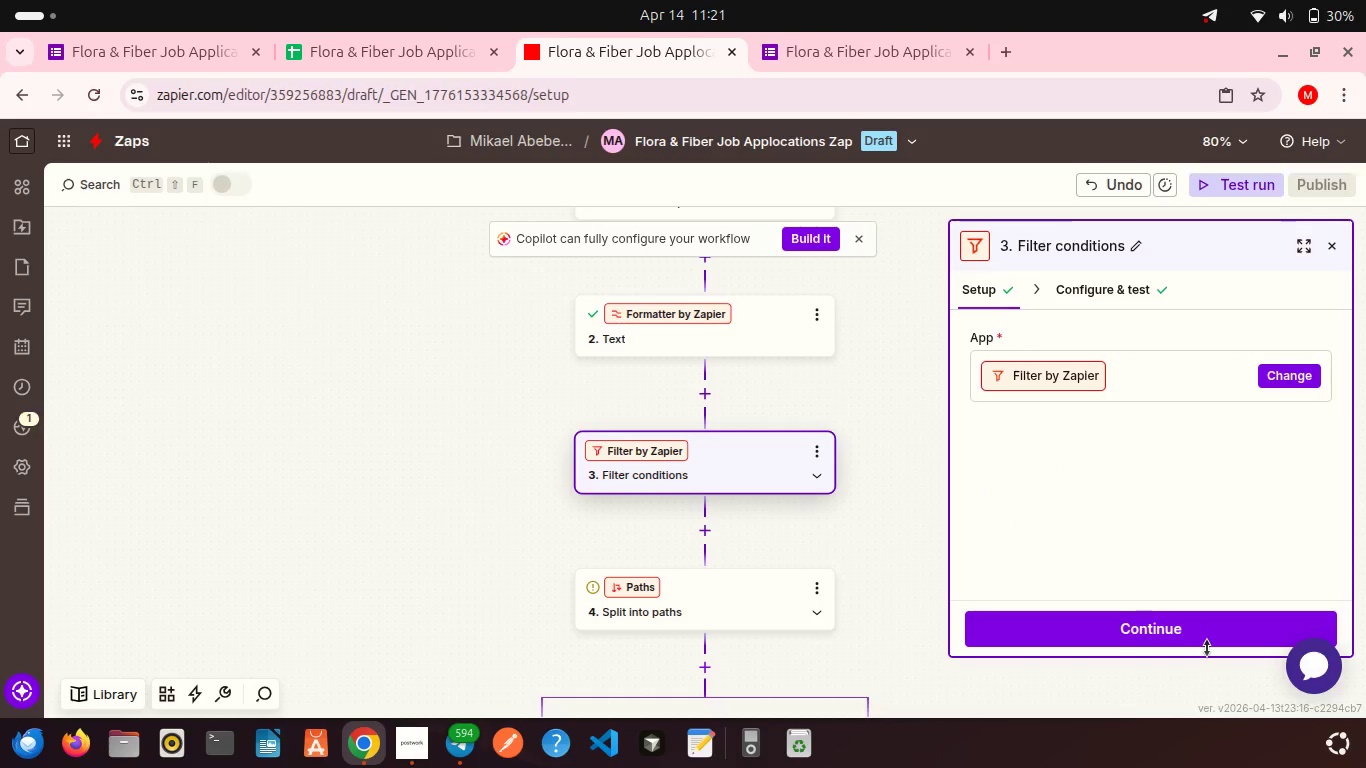 
left_click([1176, 629])
 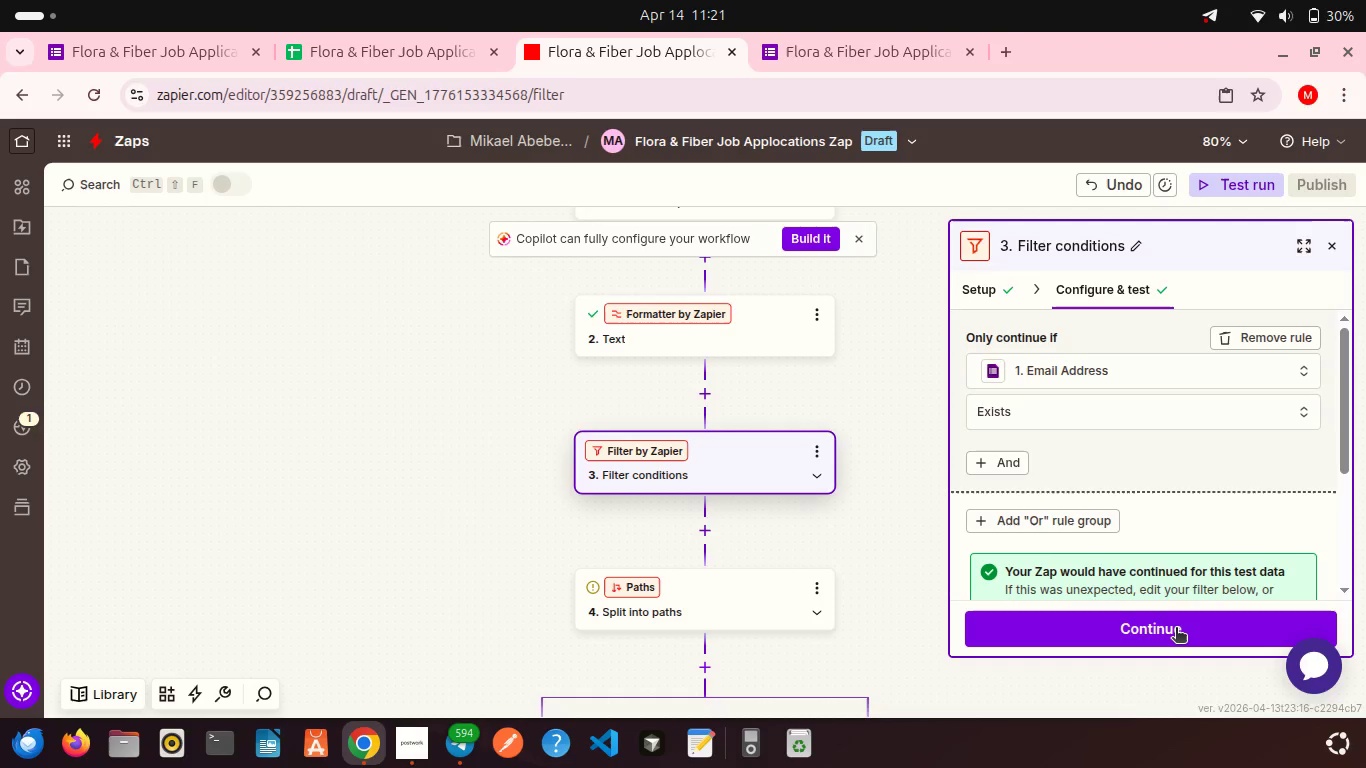 
left_click([1176, 629])
 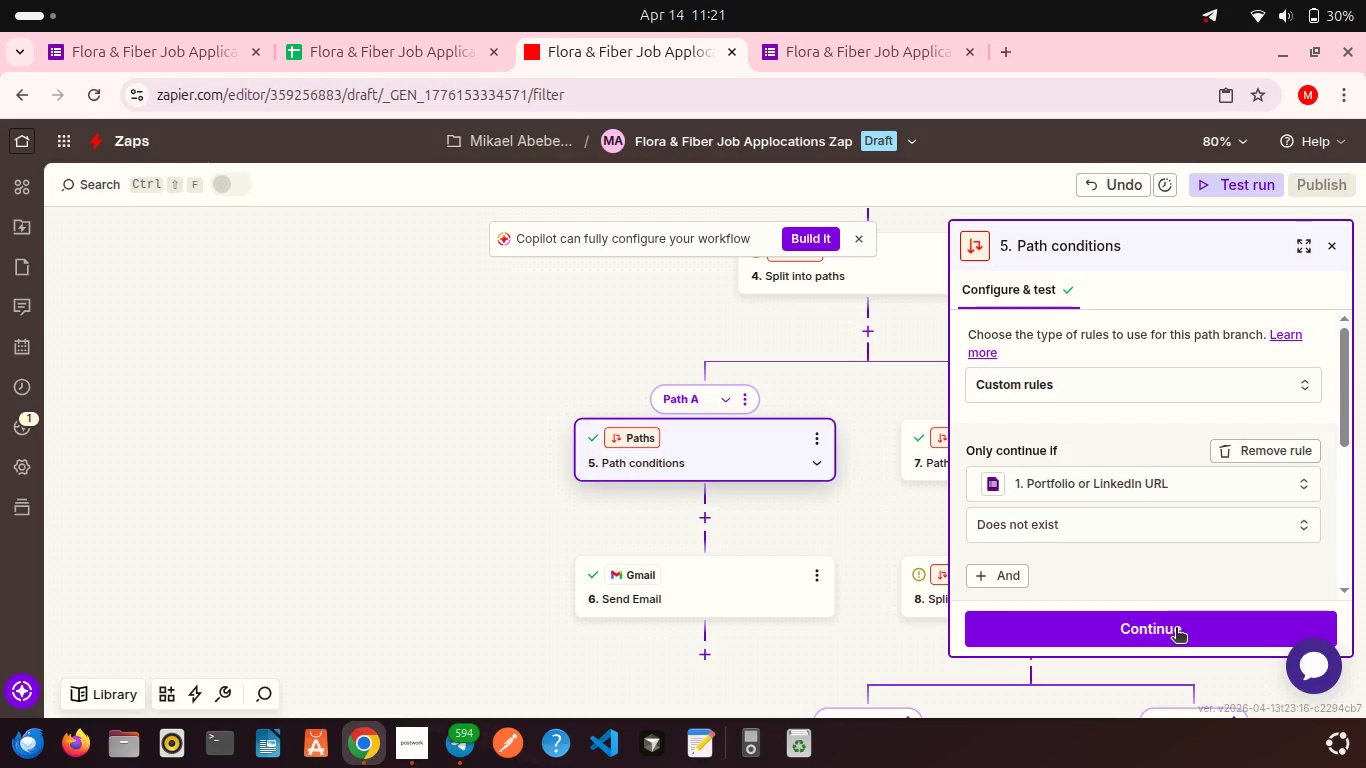 
wait(6.51)
 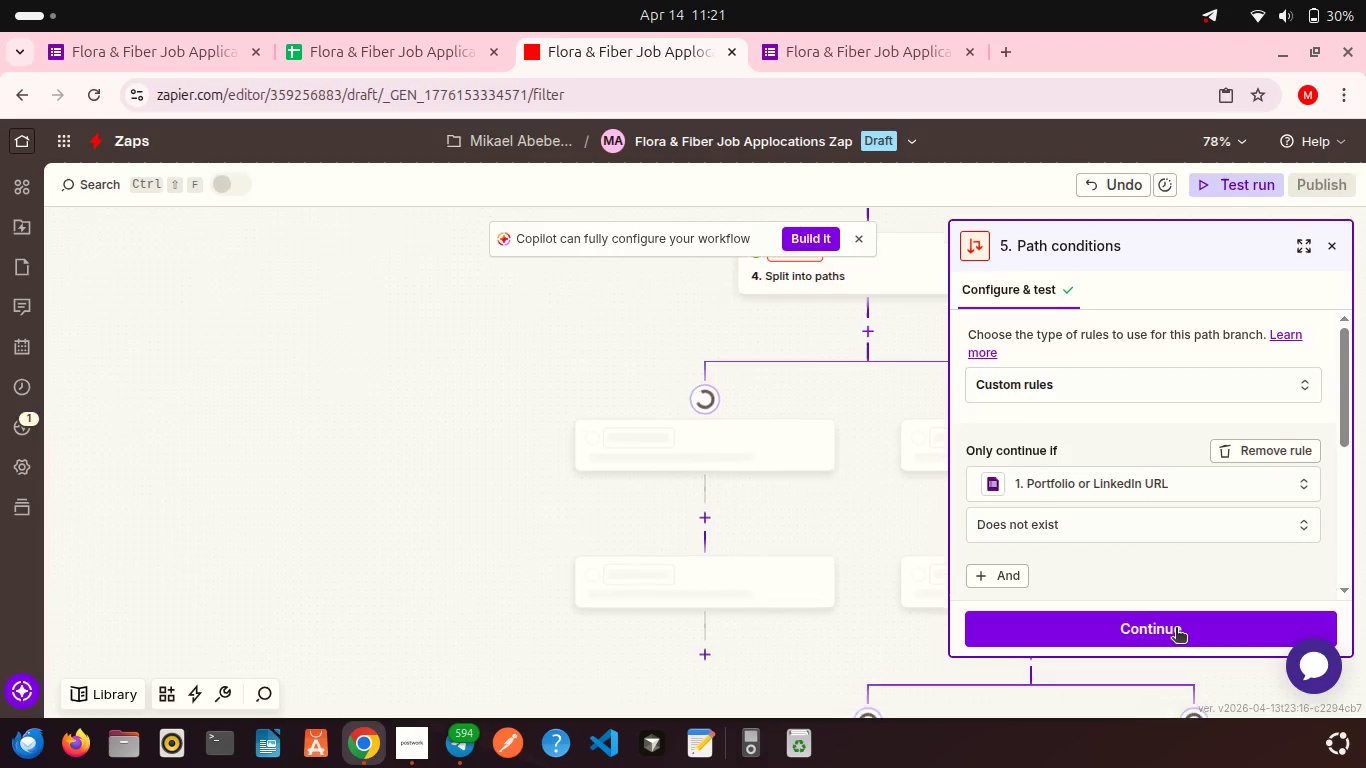 
left_click([1123, 625])
 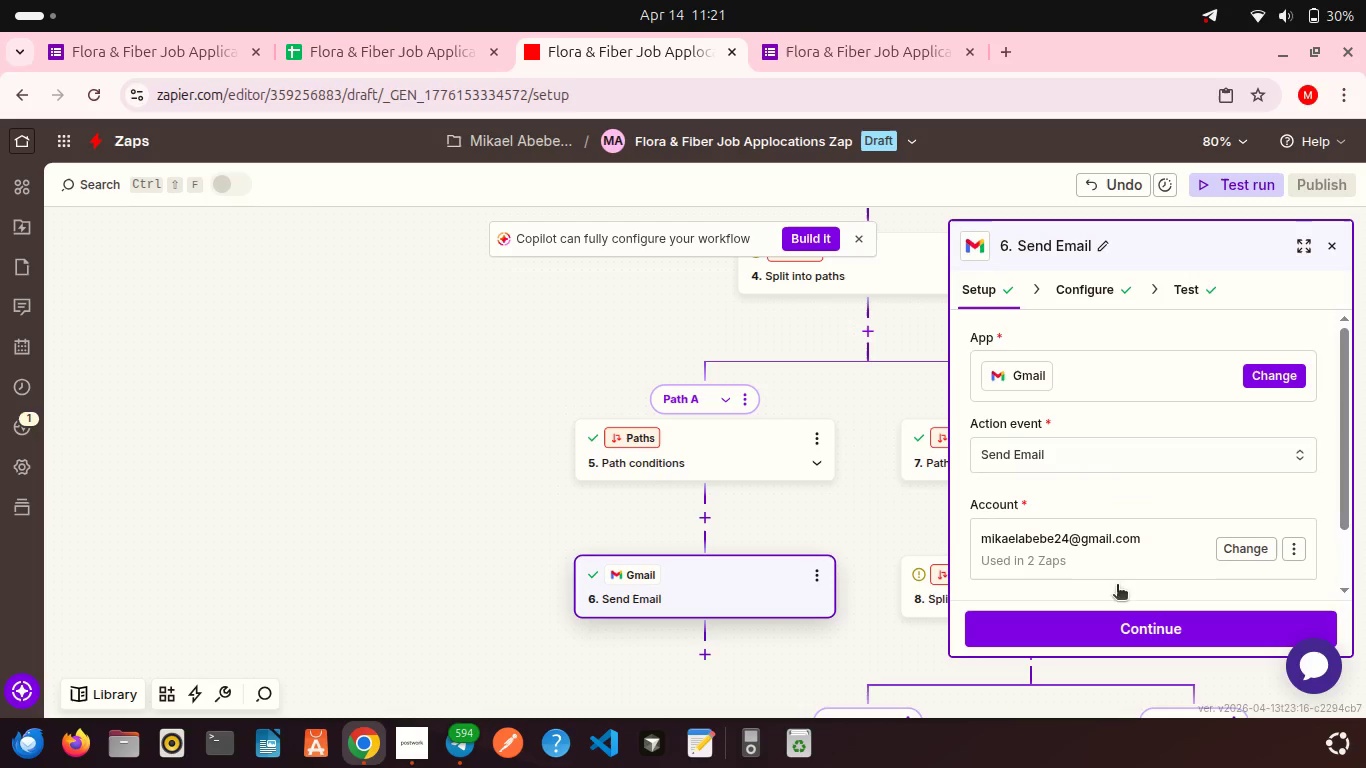 
scroll: coordinate [1116, 423], scroll_direction: down, amount: 8.0
 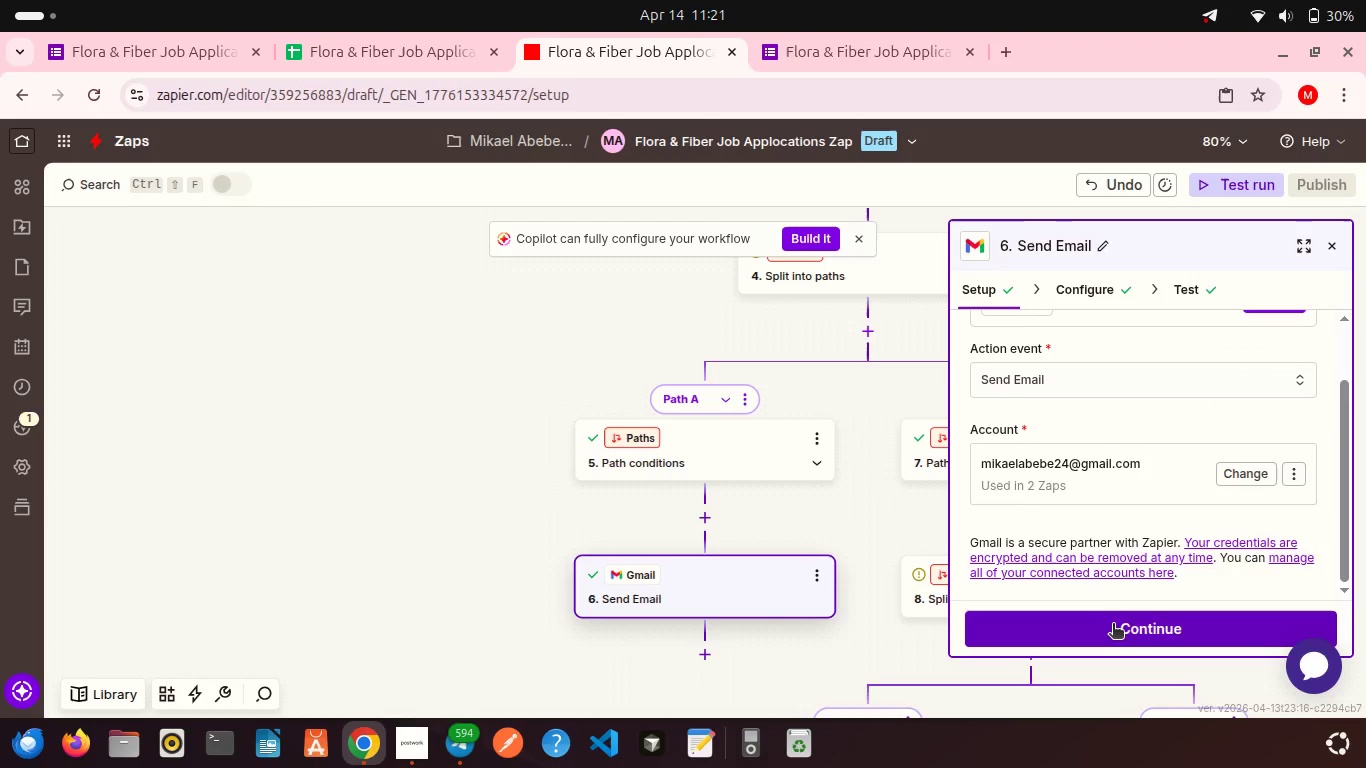 
left_click([1113, 625])
 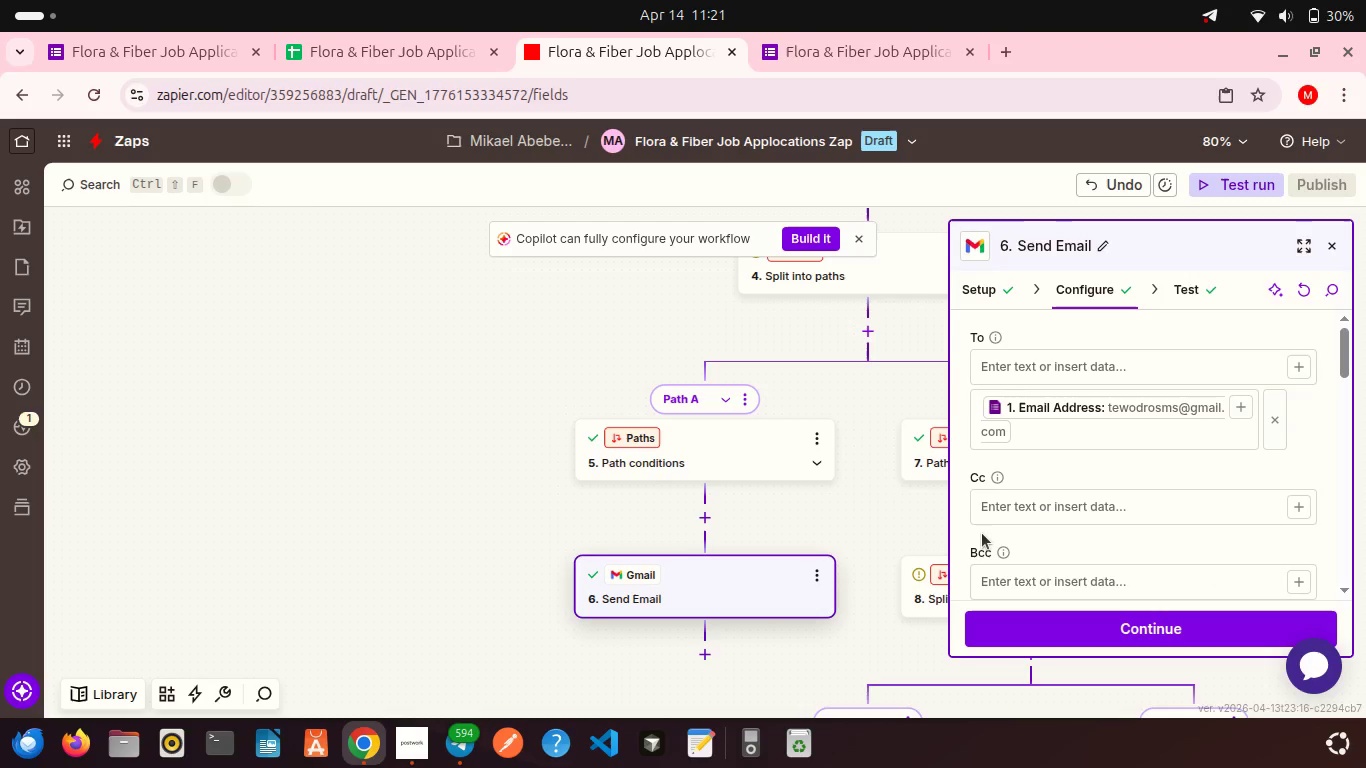 
scroll: coordinate [910, 504], scroll_direction: down, amount: 20.0
 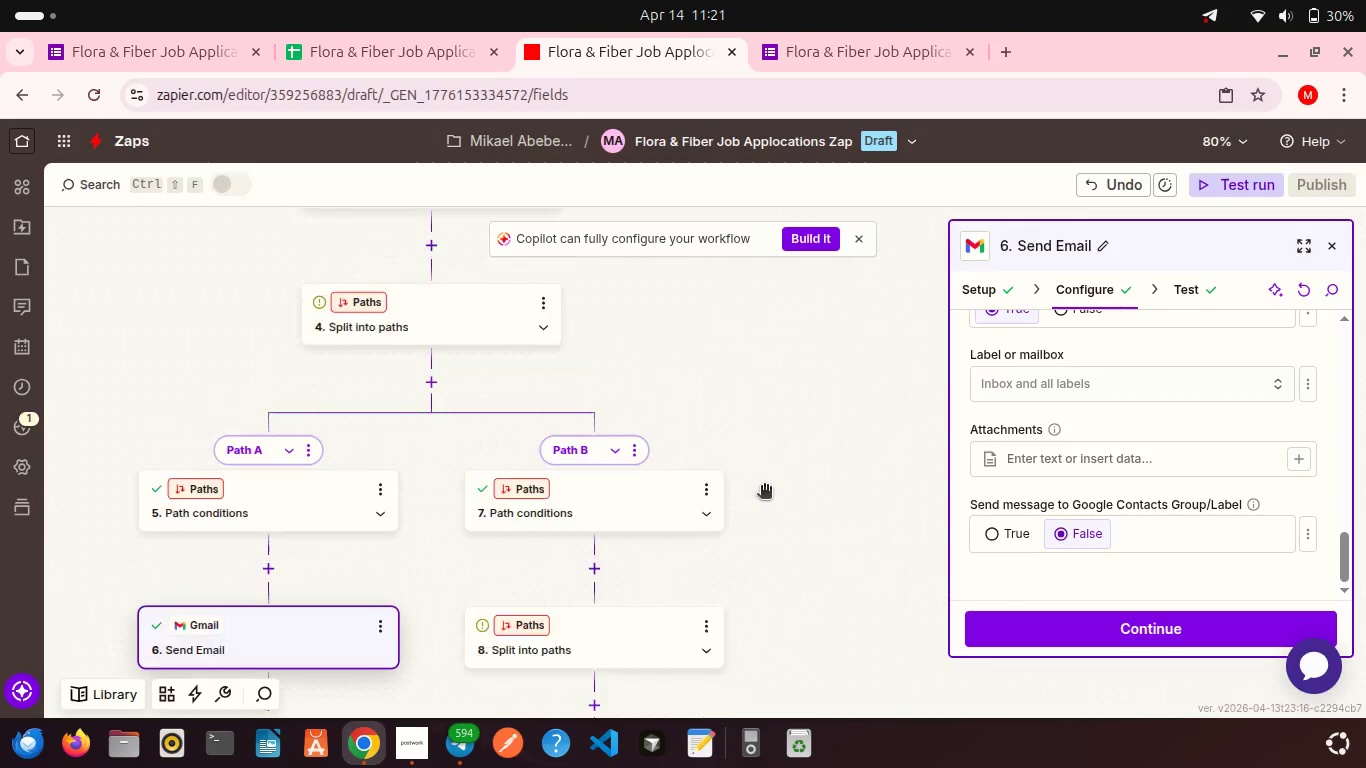 
scroll: coordinate [764, 487], scroll_direction: up, amount: 2.0
 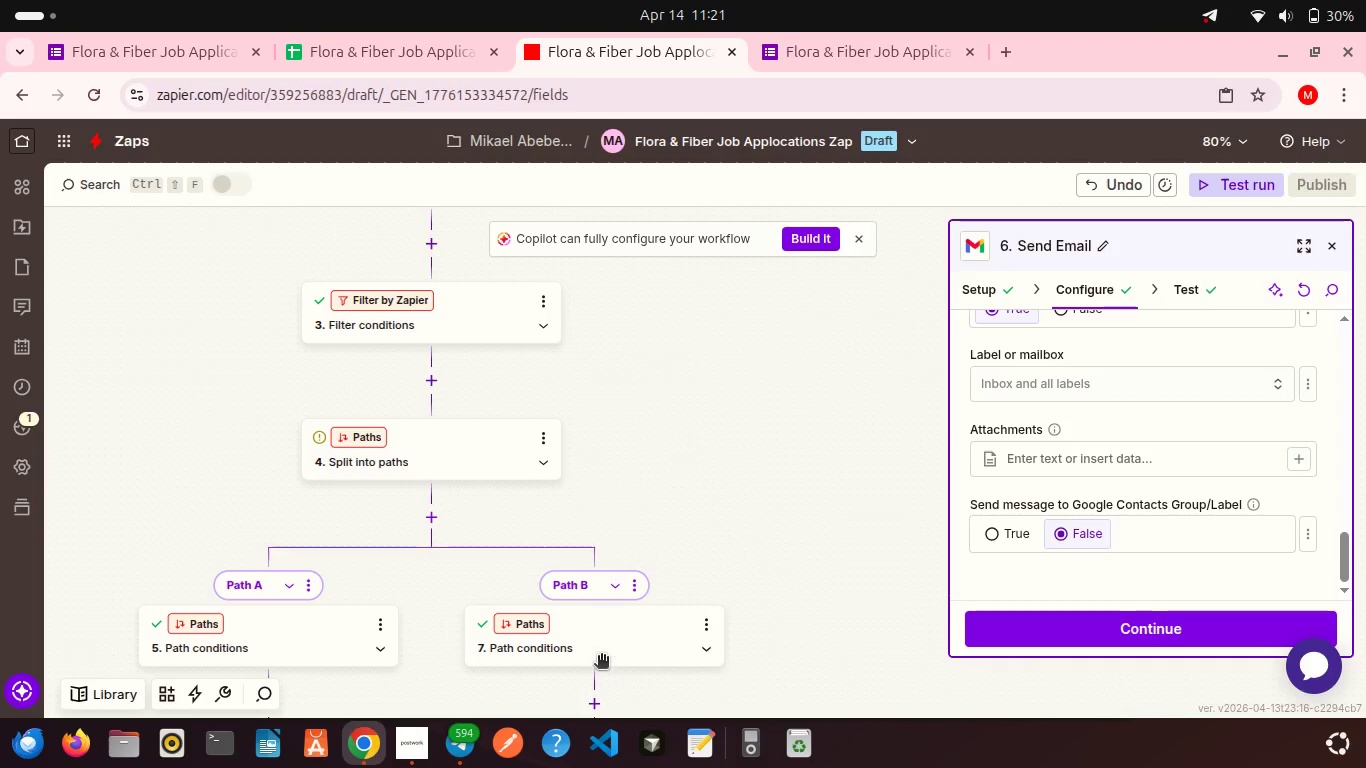 
left_click([594, 649])
 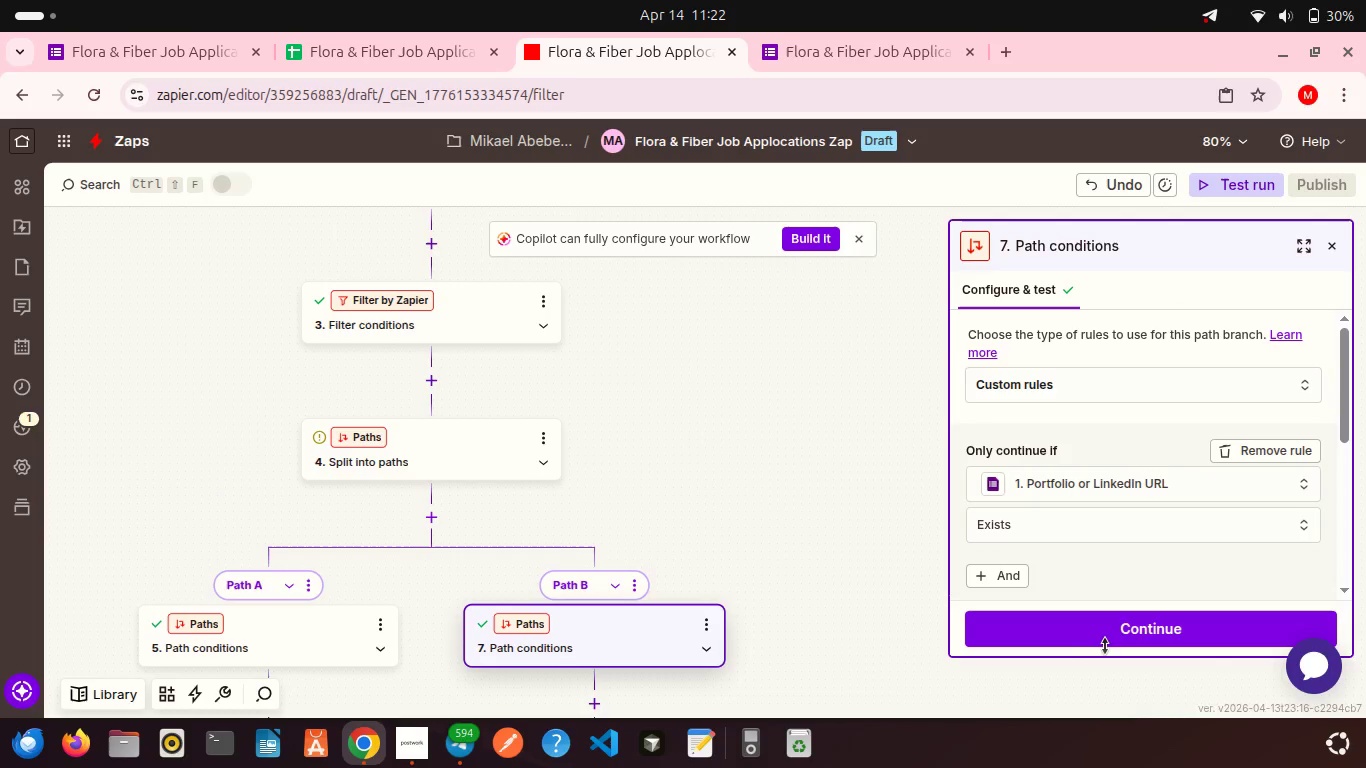 
left_click([1087, 627])
 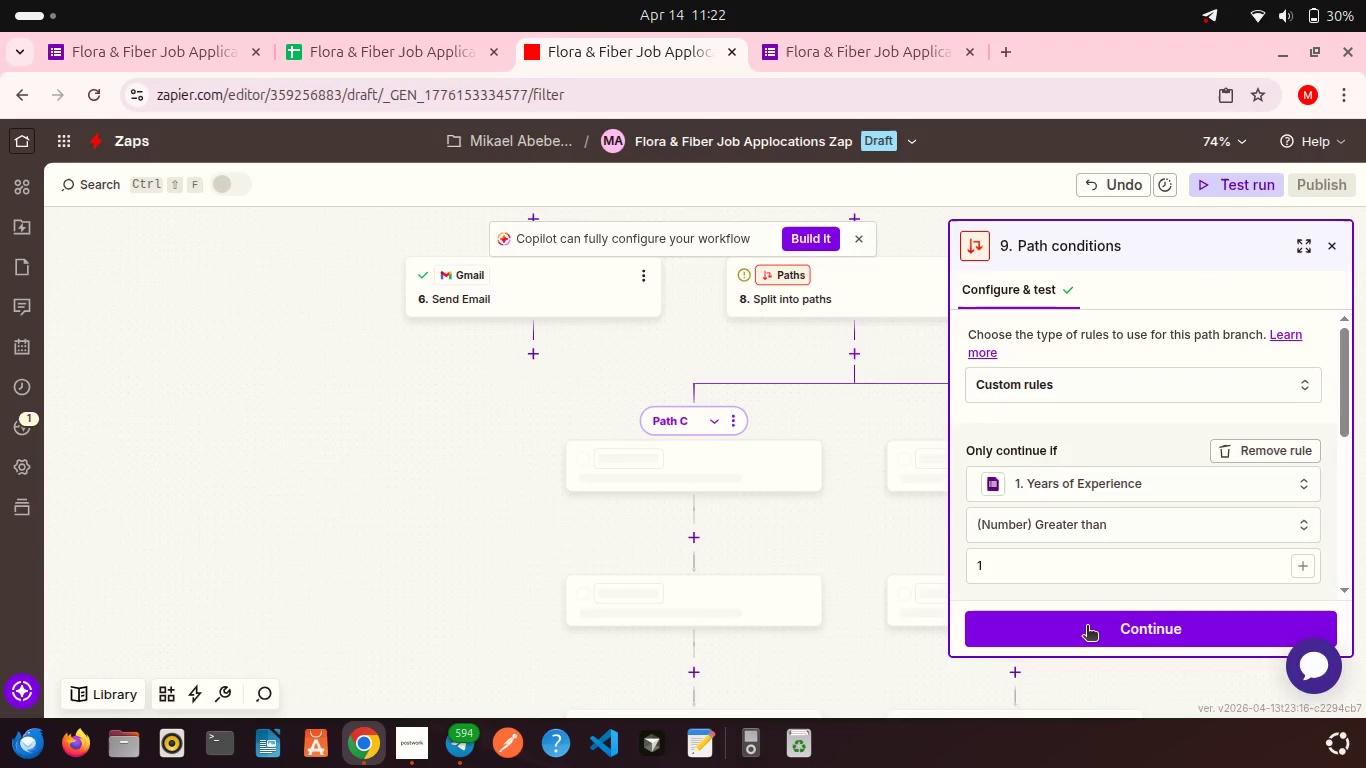 
left_click([1087, 627])
 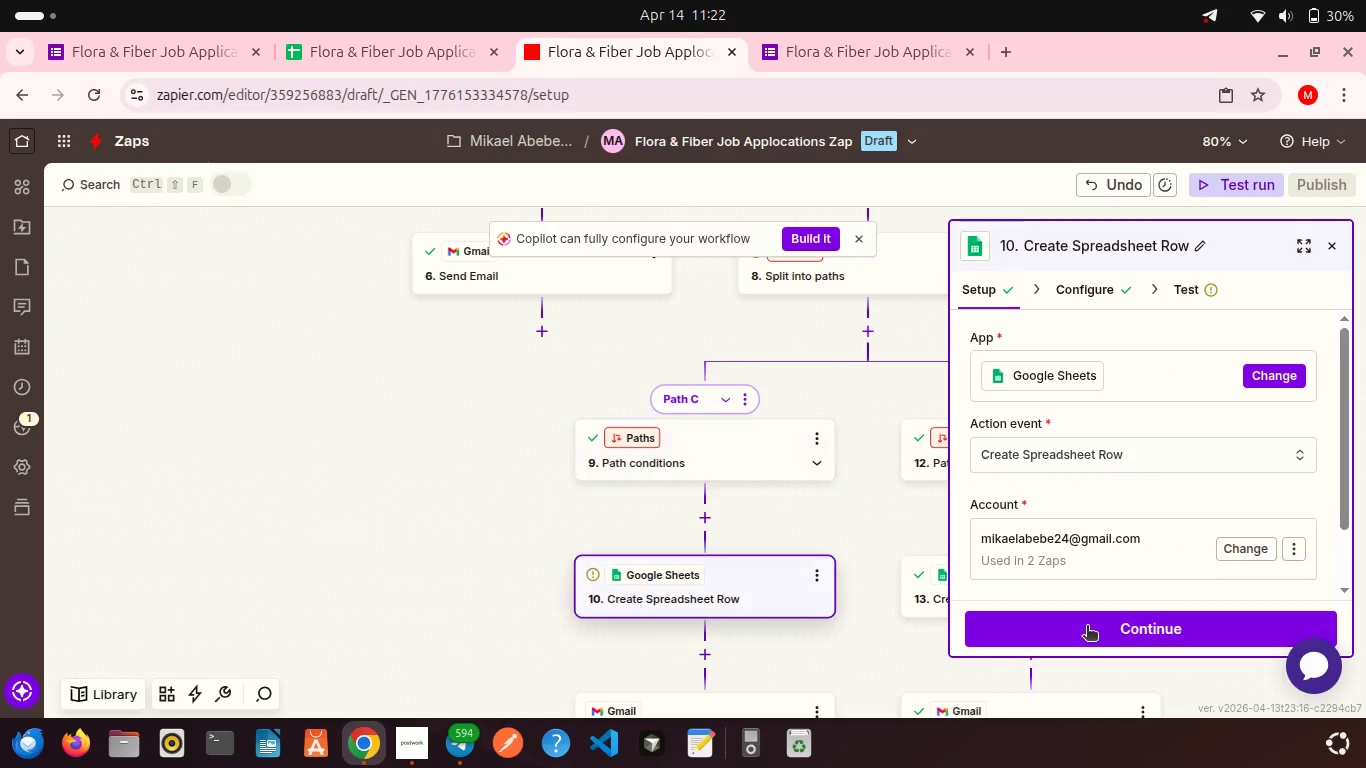 
left_click([1087, 627])
 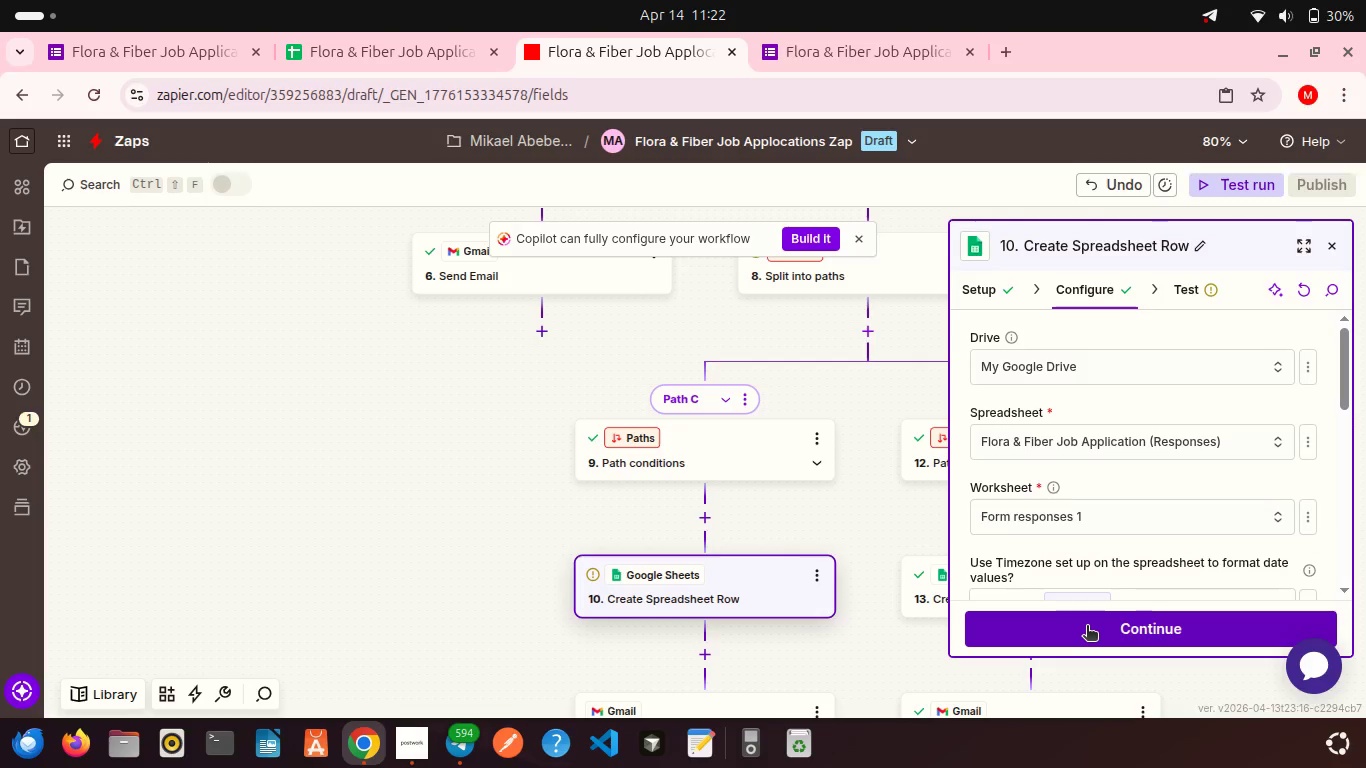 
left_click([1087, 627])
 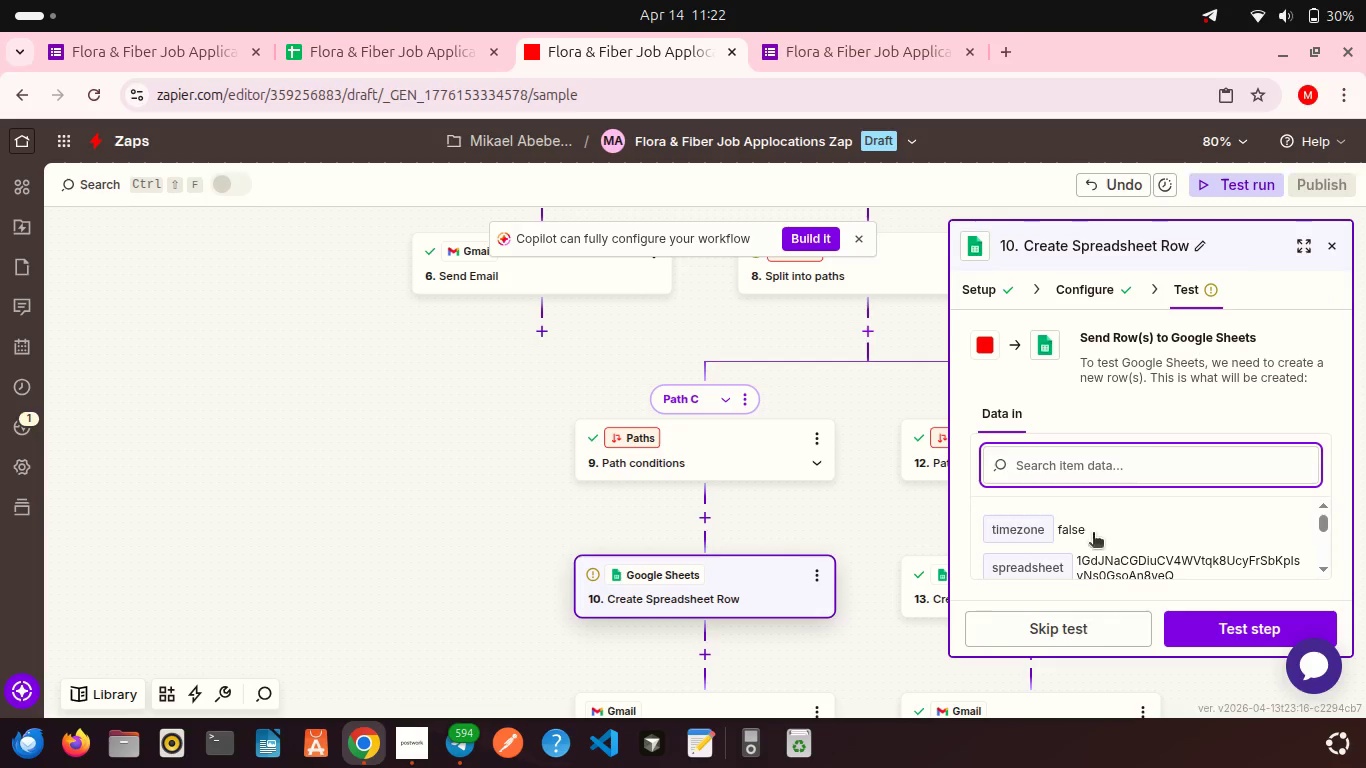 
scroll: coordinate [1160, 484], scroll_direction: down, amount: 27.0
 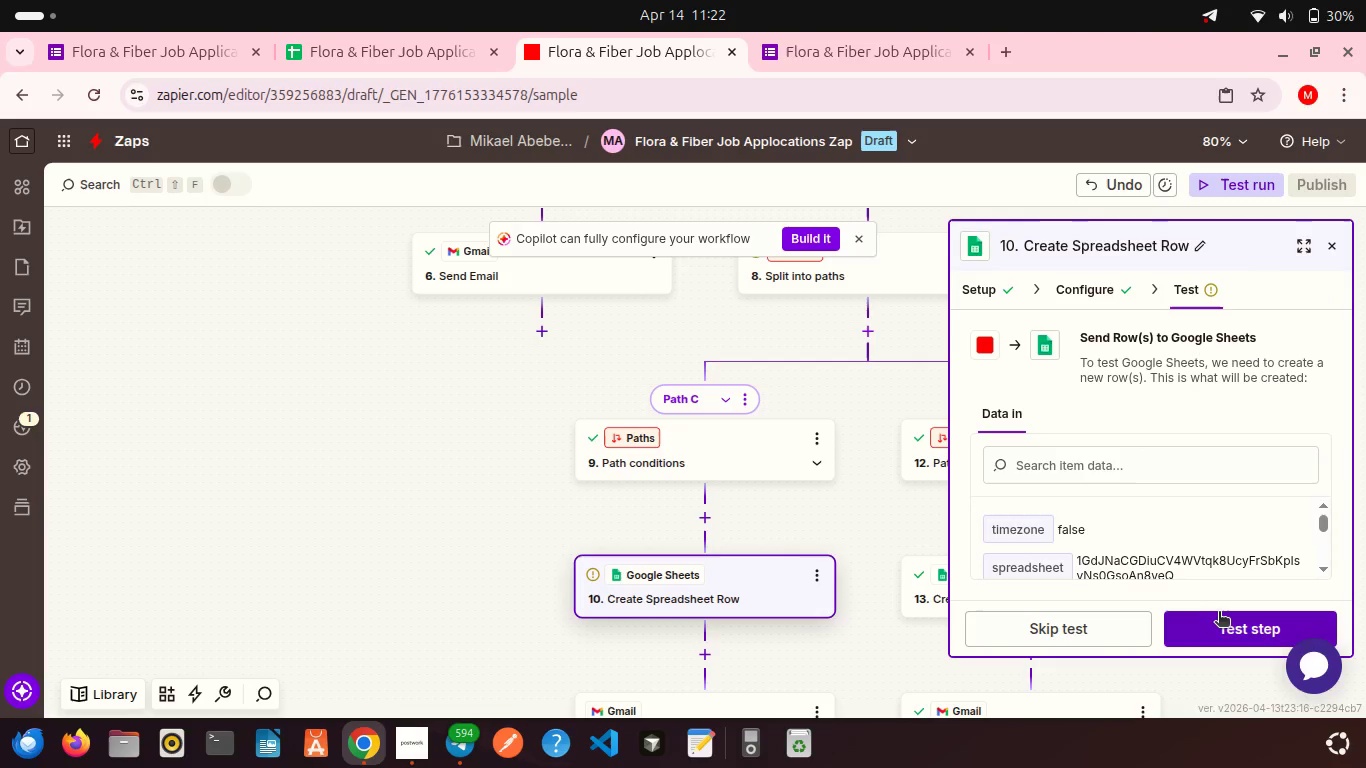 
left_click([1219, 613])
 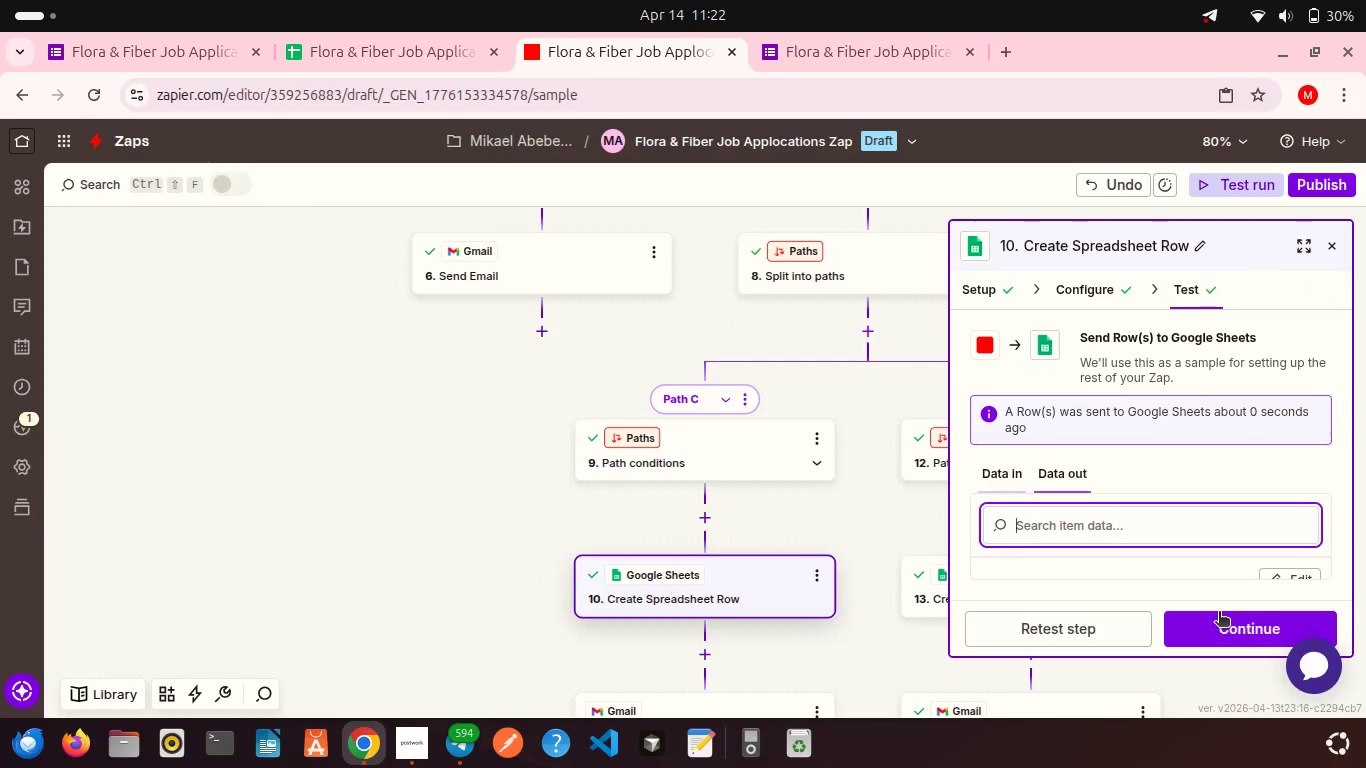 
scroll: coordinate [1172, 527], scroll_direction: down, amount: 8.0
 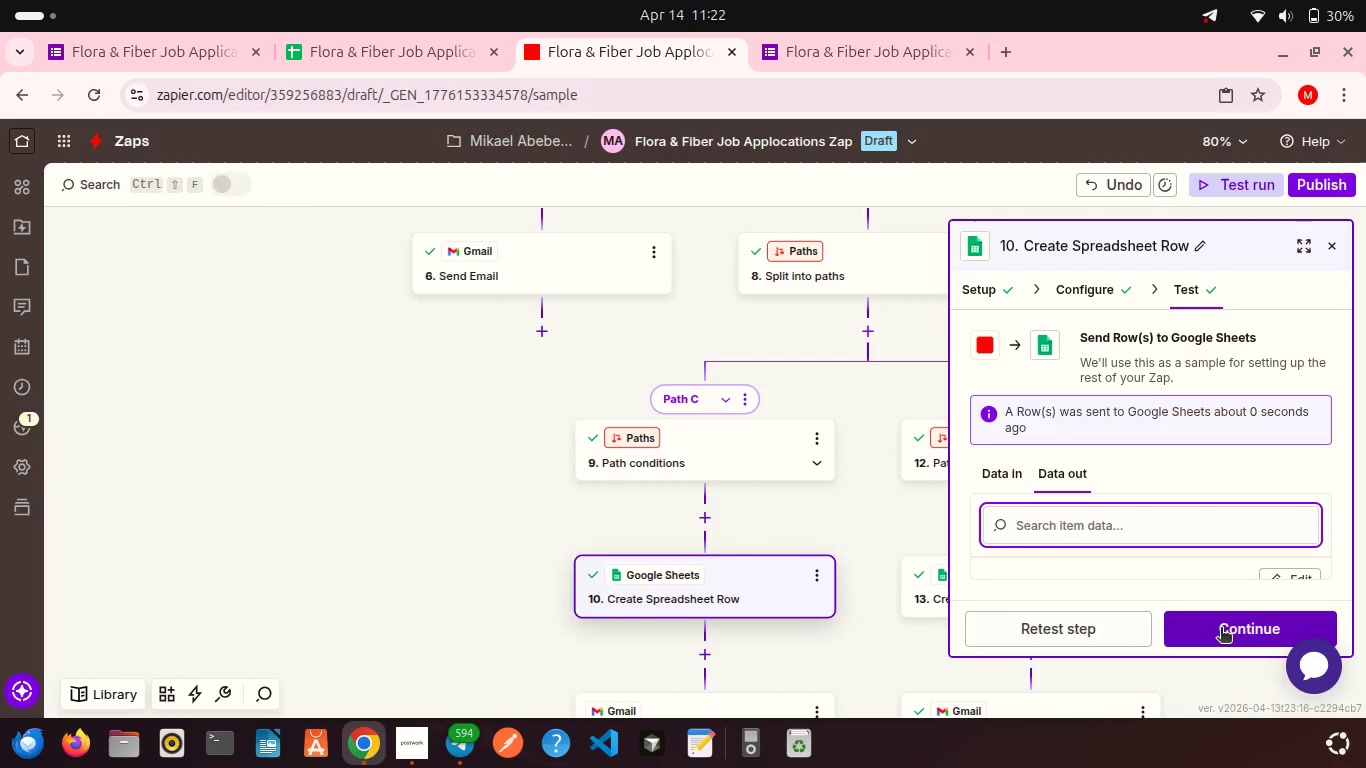 
left_click([1221, 629])
 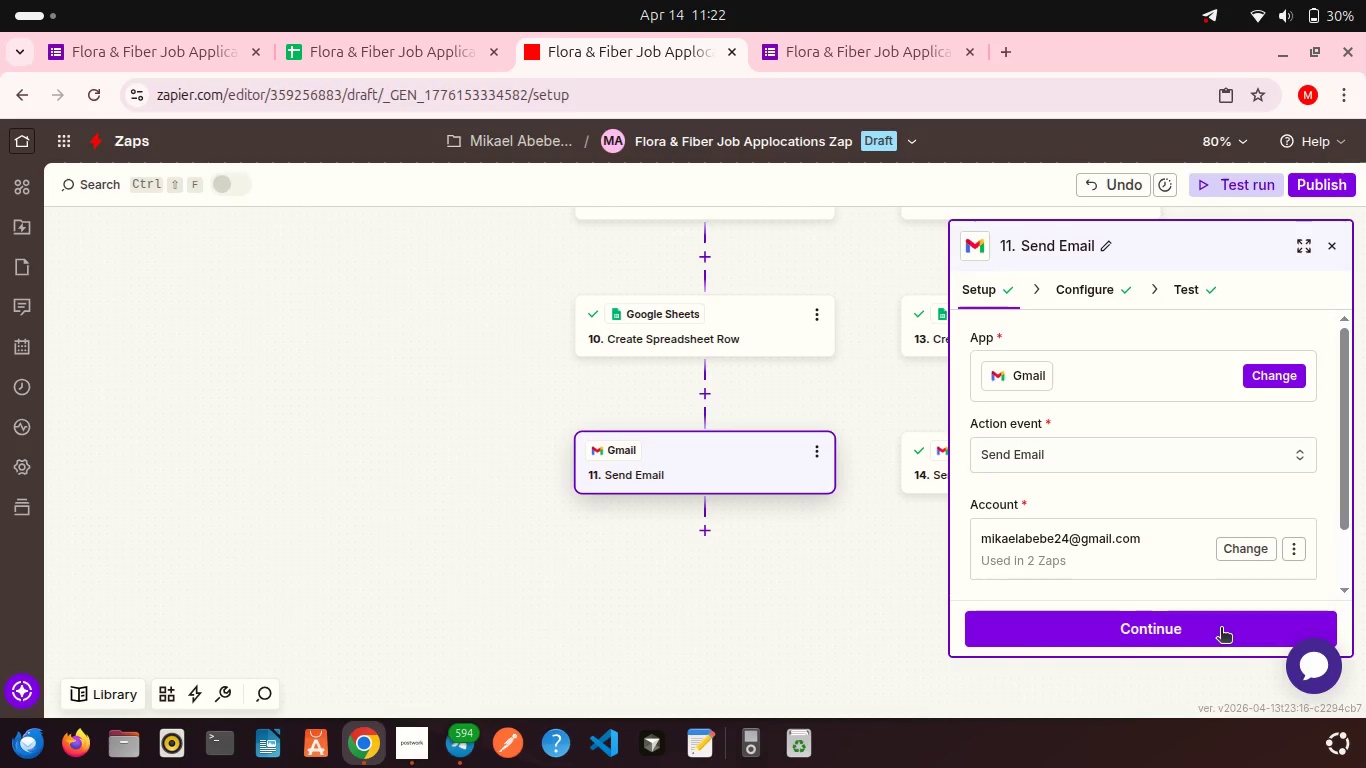 
left_click([1221, 629])
 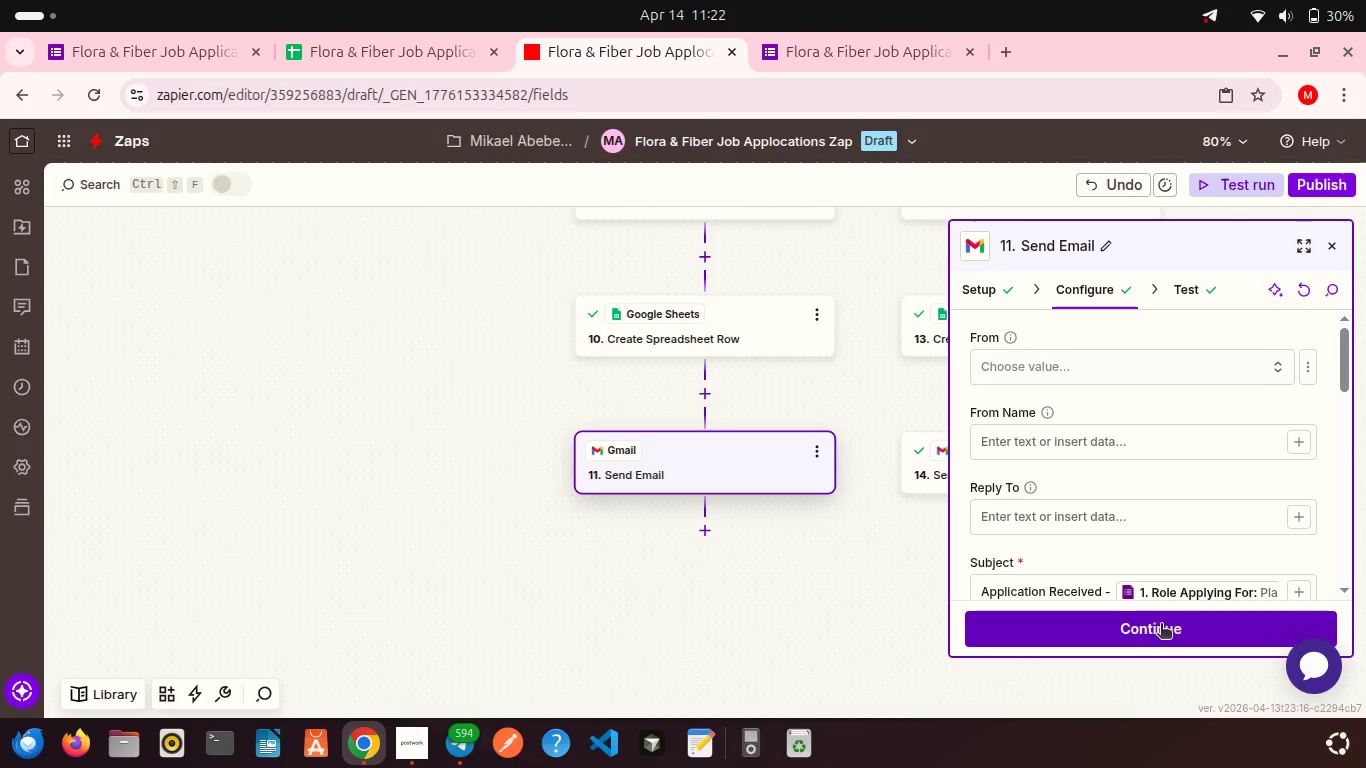 
left_click([1158, 636])
 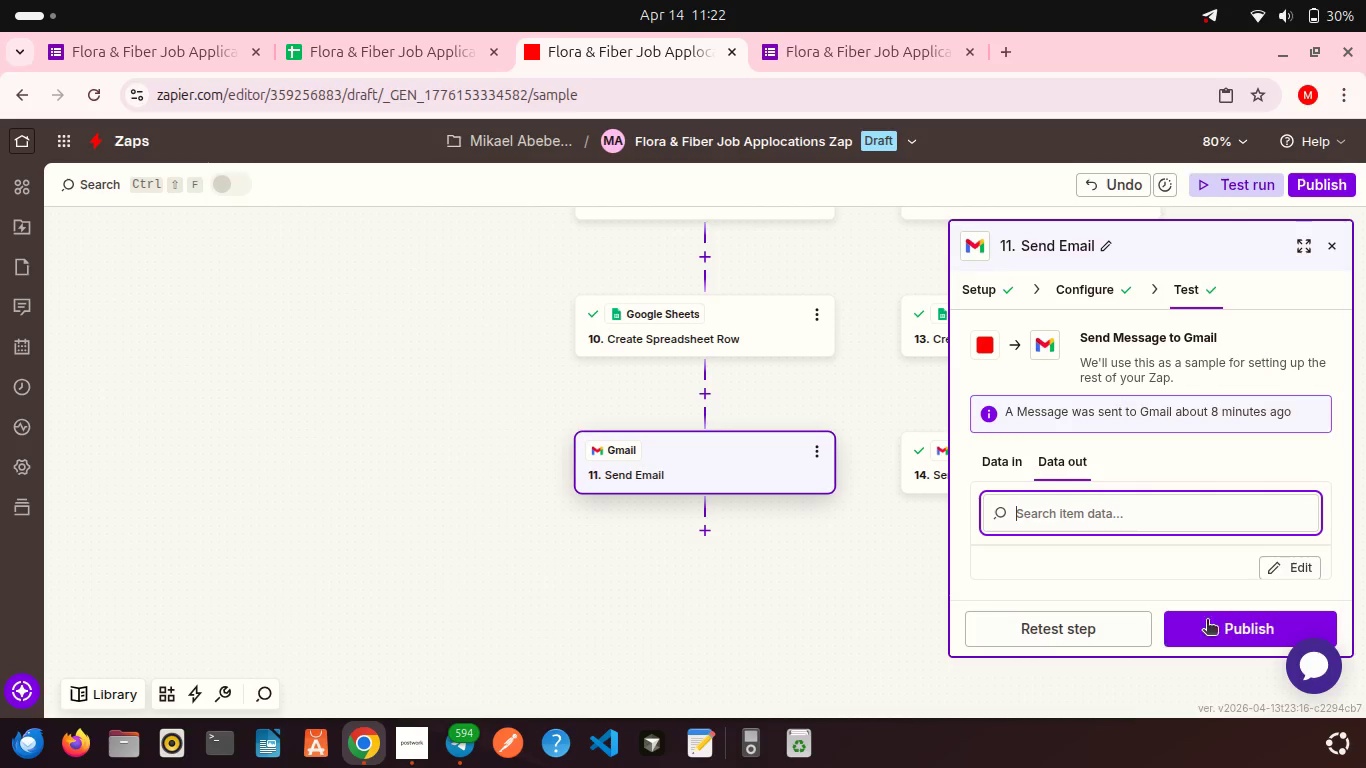 
left_click([1230, 621])
 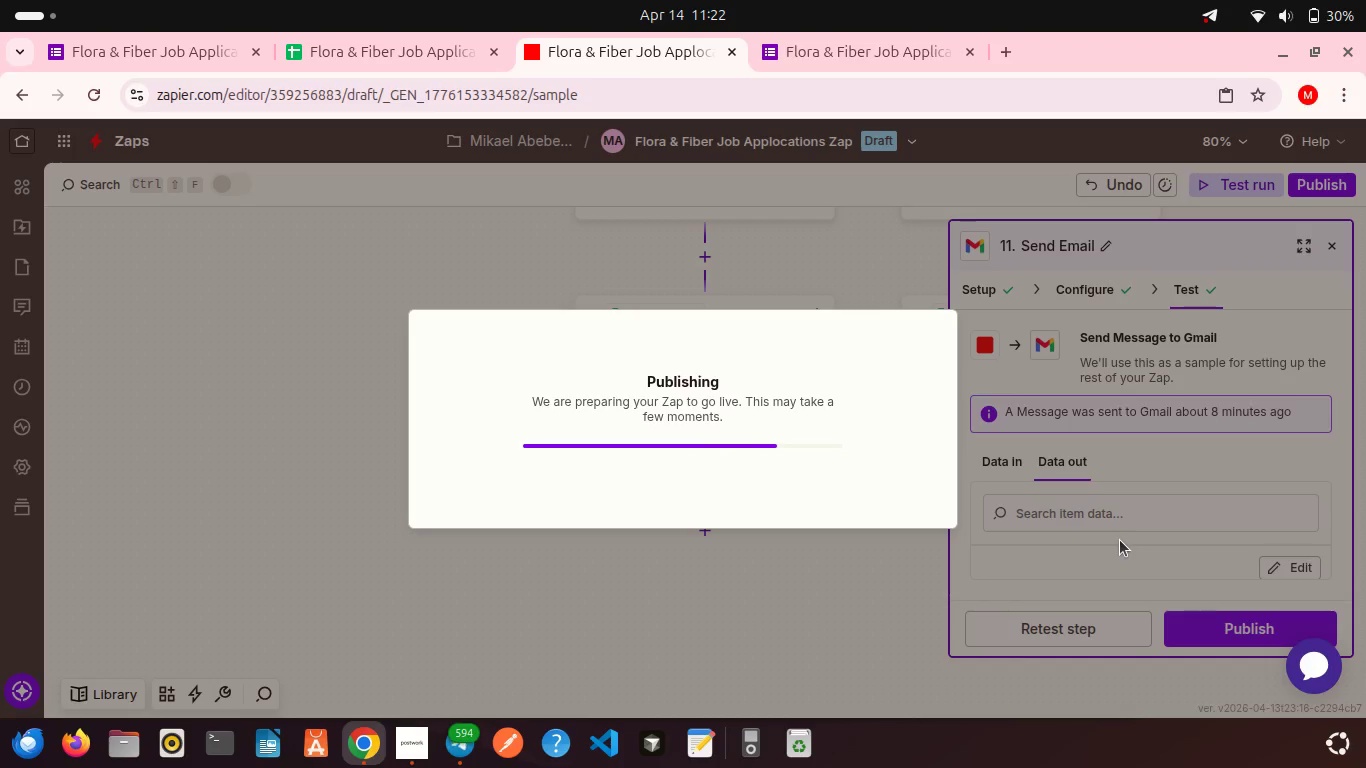 
wait(9.3)
 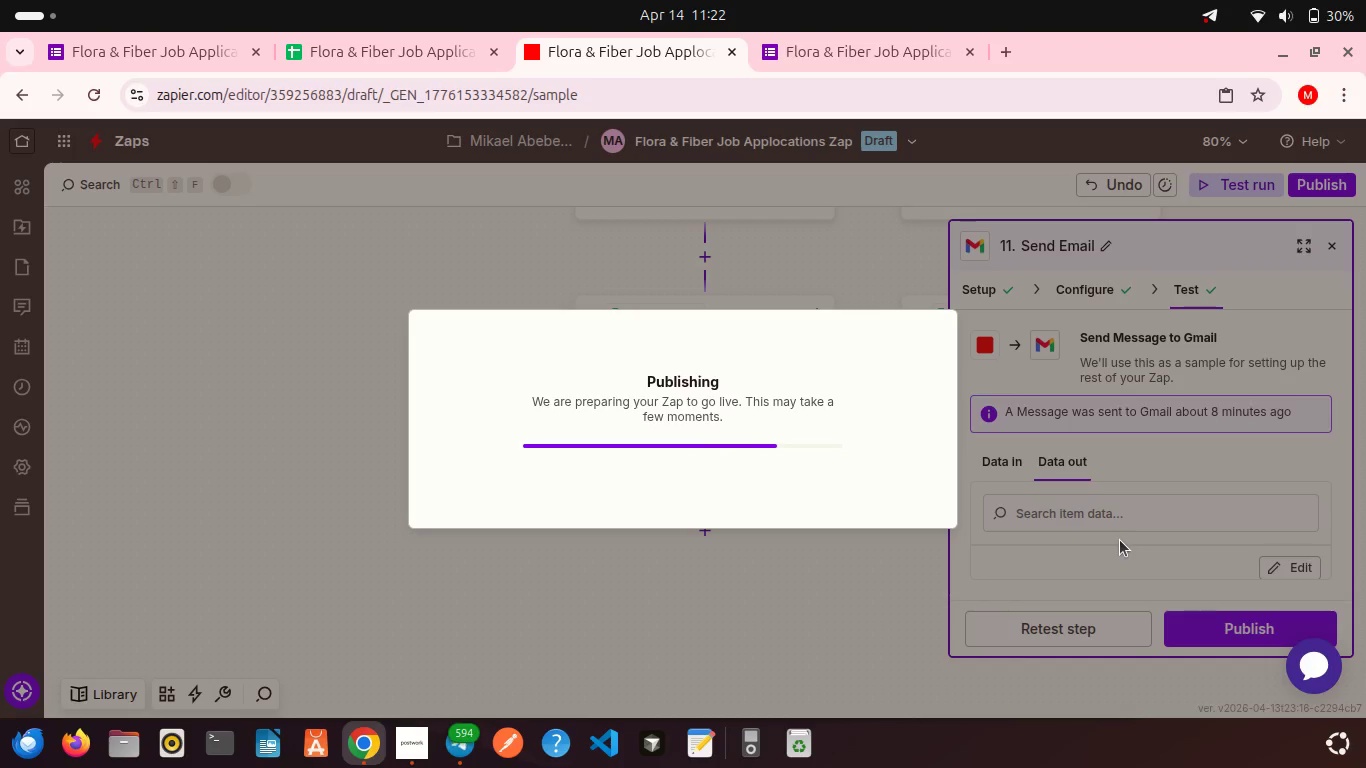 
scroll: coordinate [978, 440], scroll_direction: down, amount: 4.0
 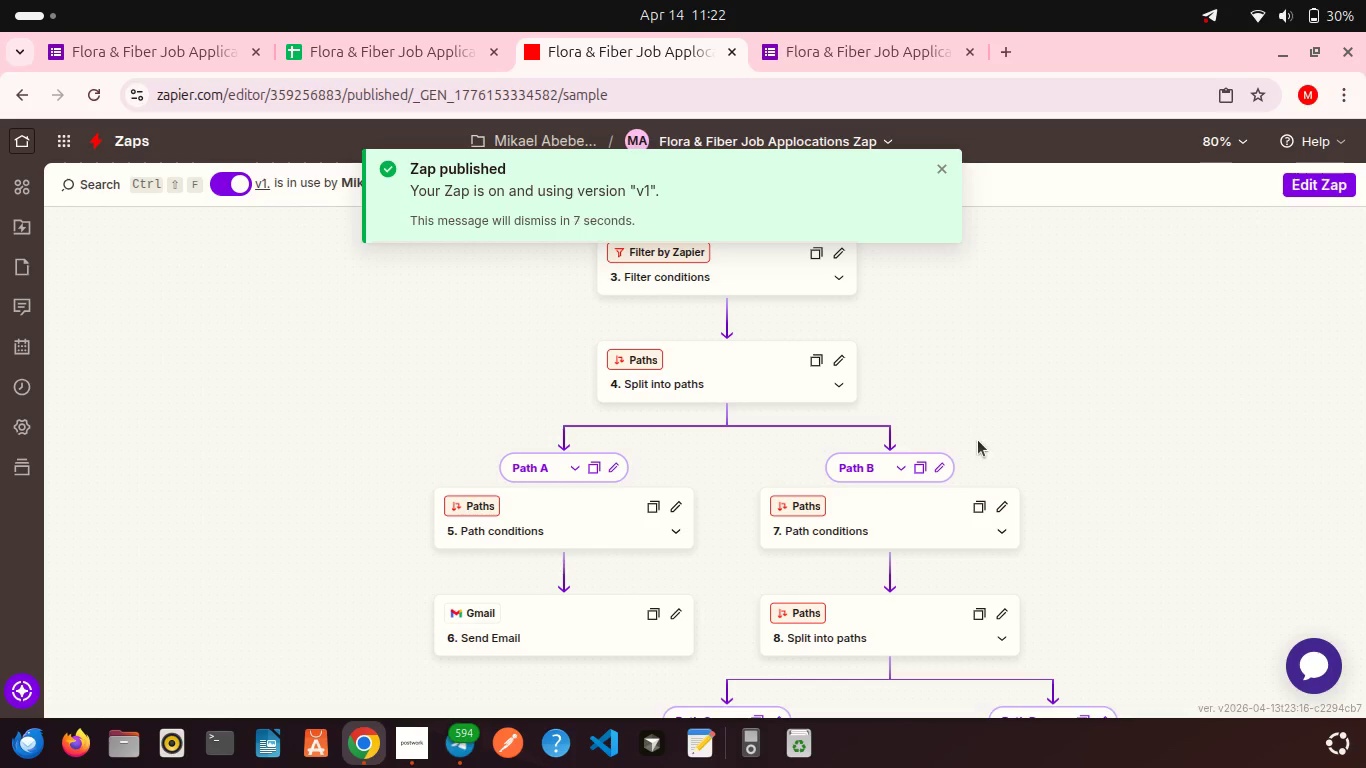 
scroll: coordinate [978, 440], scroll_direction: up, amount: 3.0
 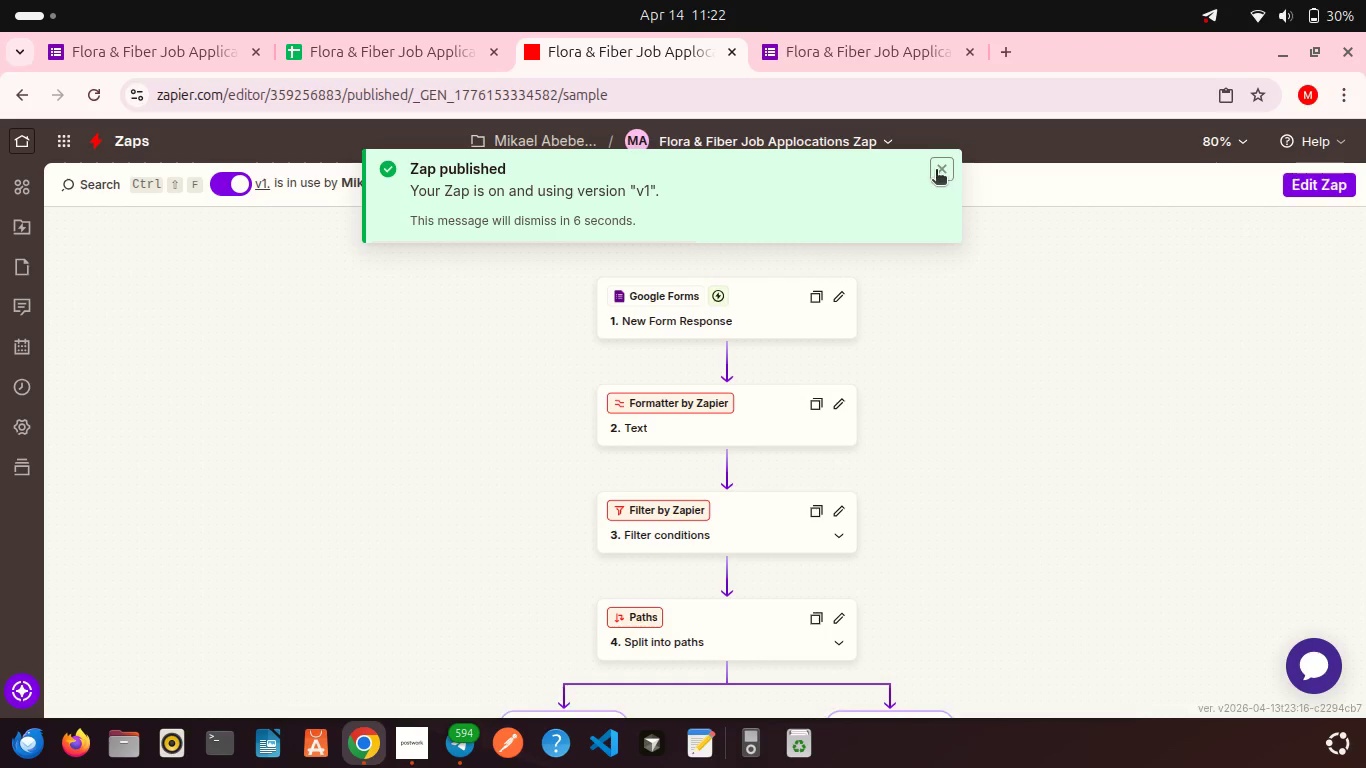 
left_click([936, 162])
 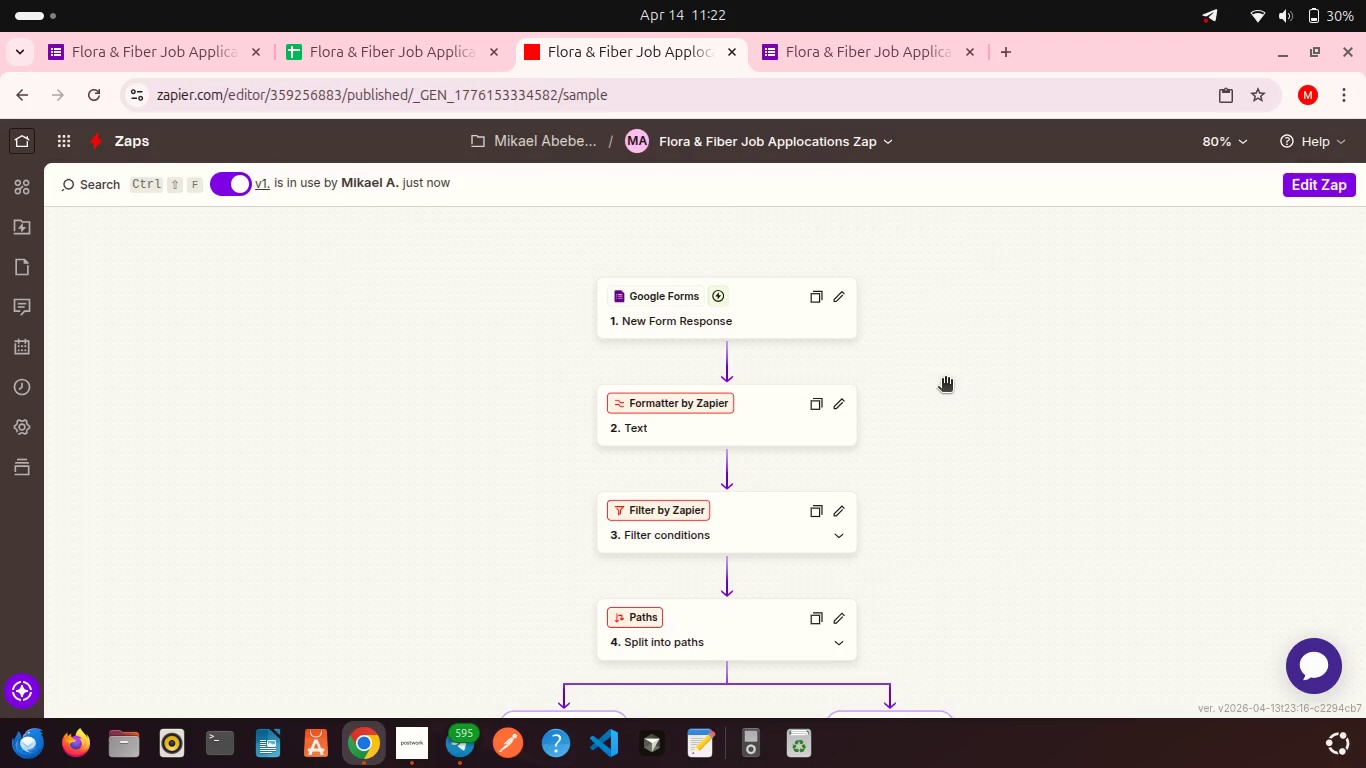 
scroll: coordinate [945, 380], scroll_direction: down, amount: 8.0
 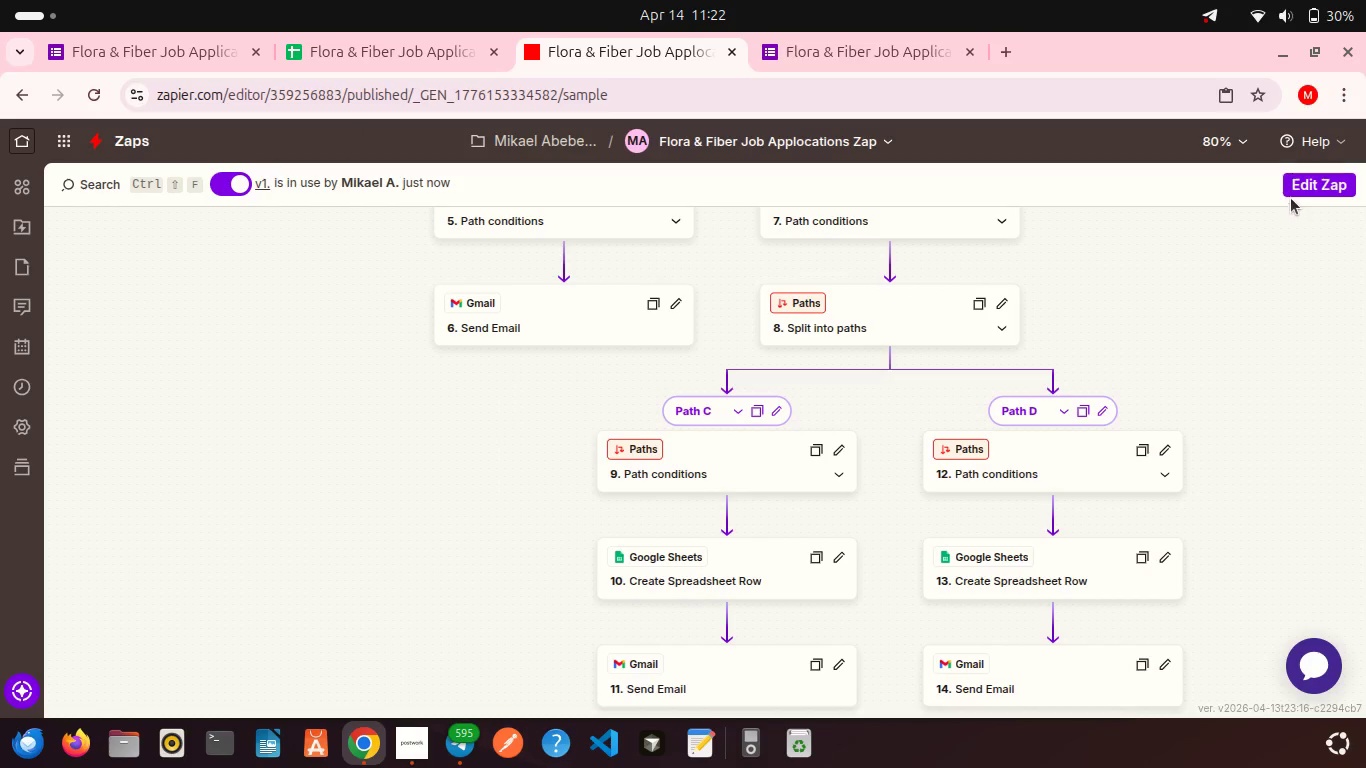 
left_click([1295, 186])
 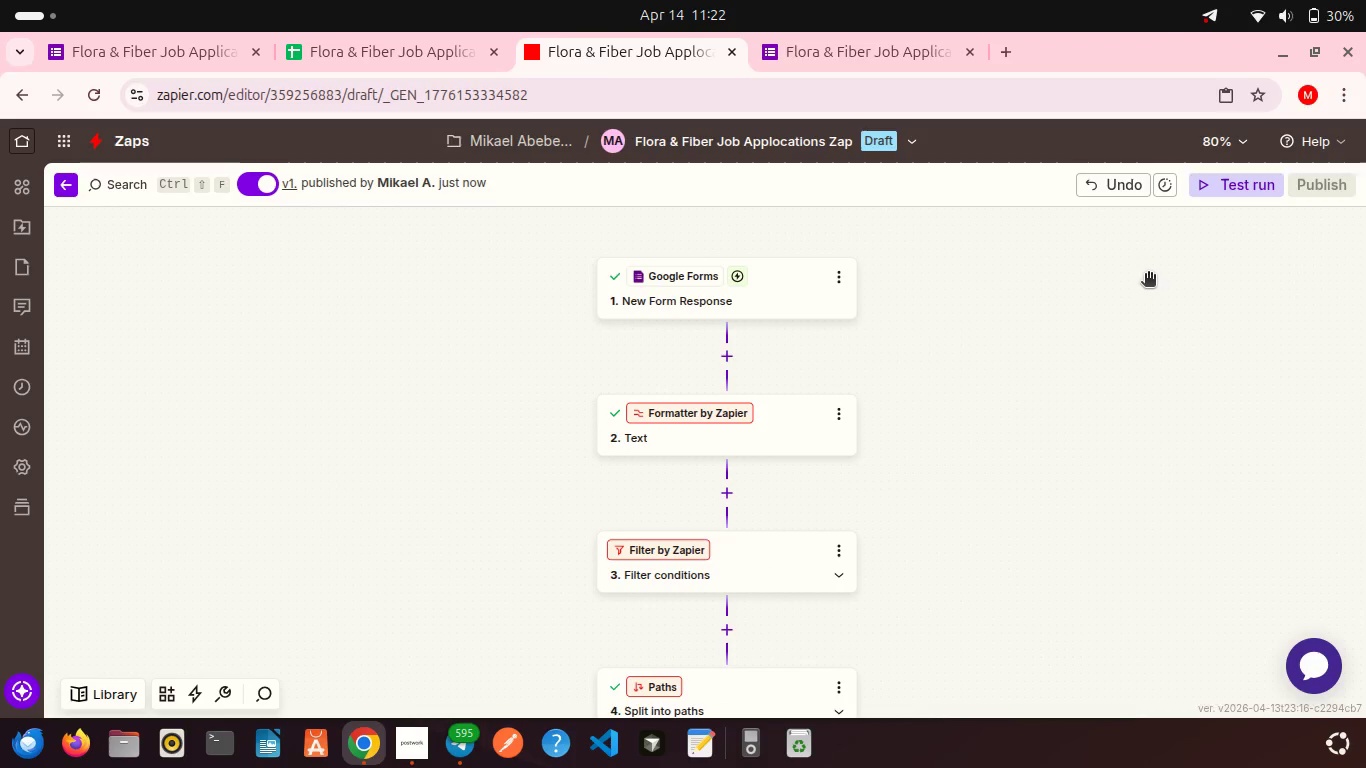 
scroll: coordinate [992, 399], scroll_direction: down, amount: 5.0
 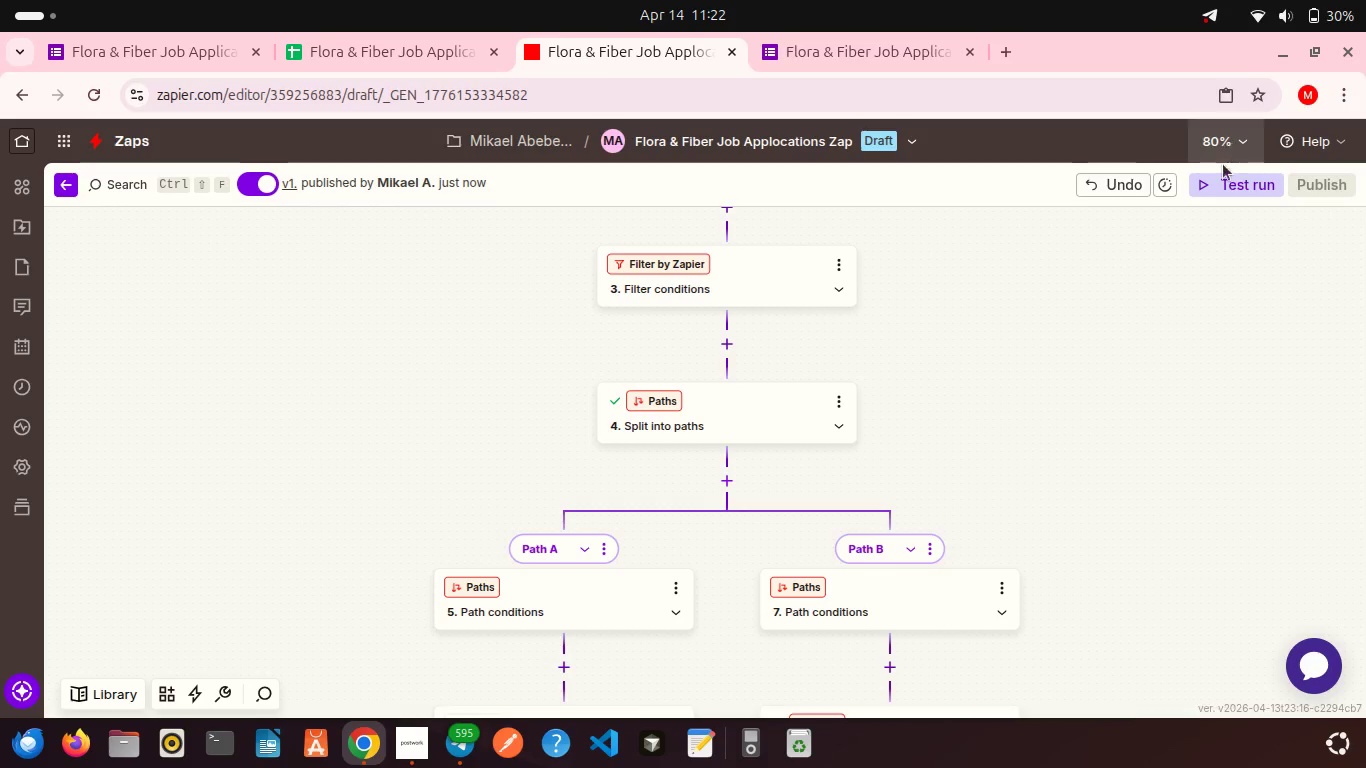 
left_click([1218, 178])
 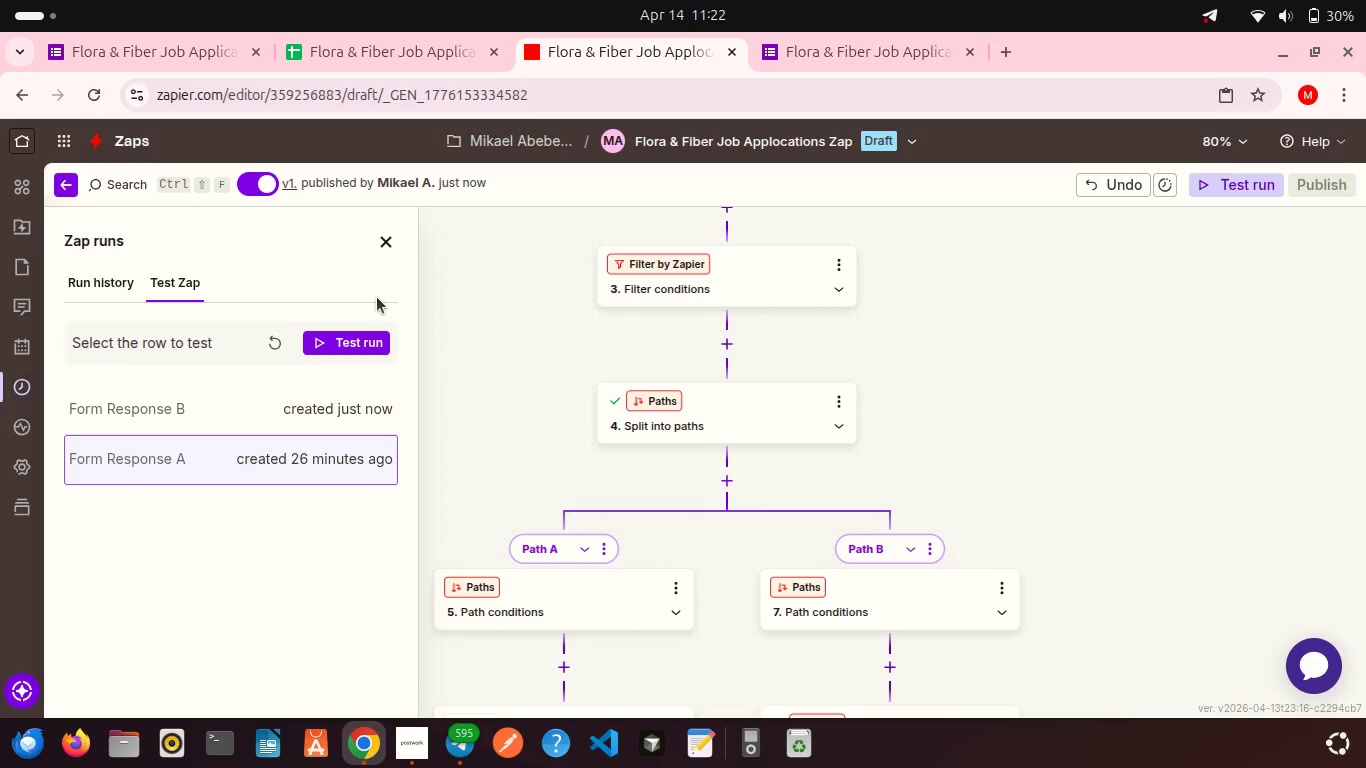 
left_click([355, 335])
 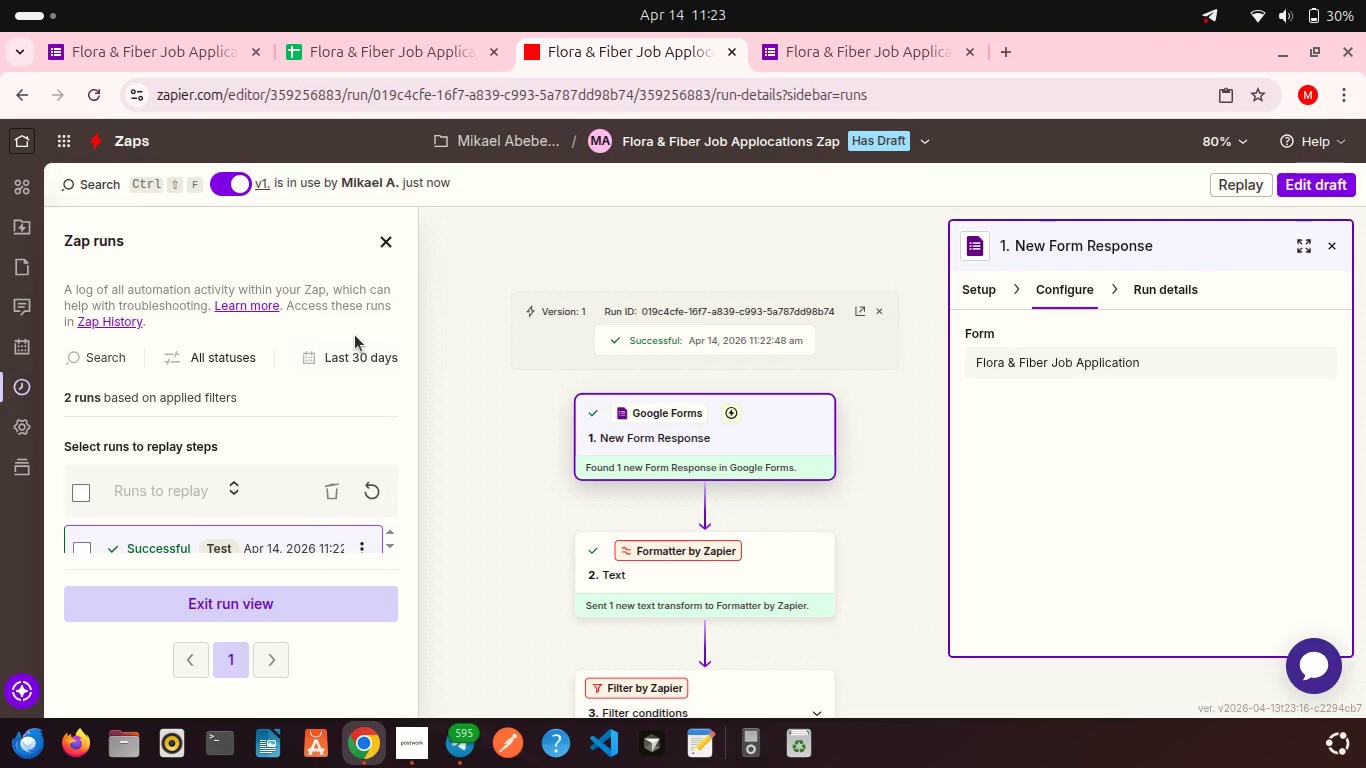 
wait(26.56)
 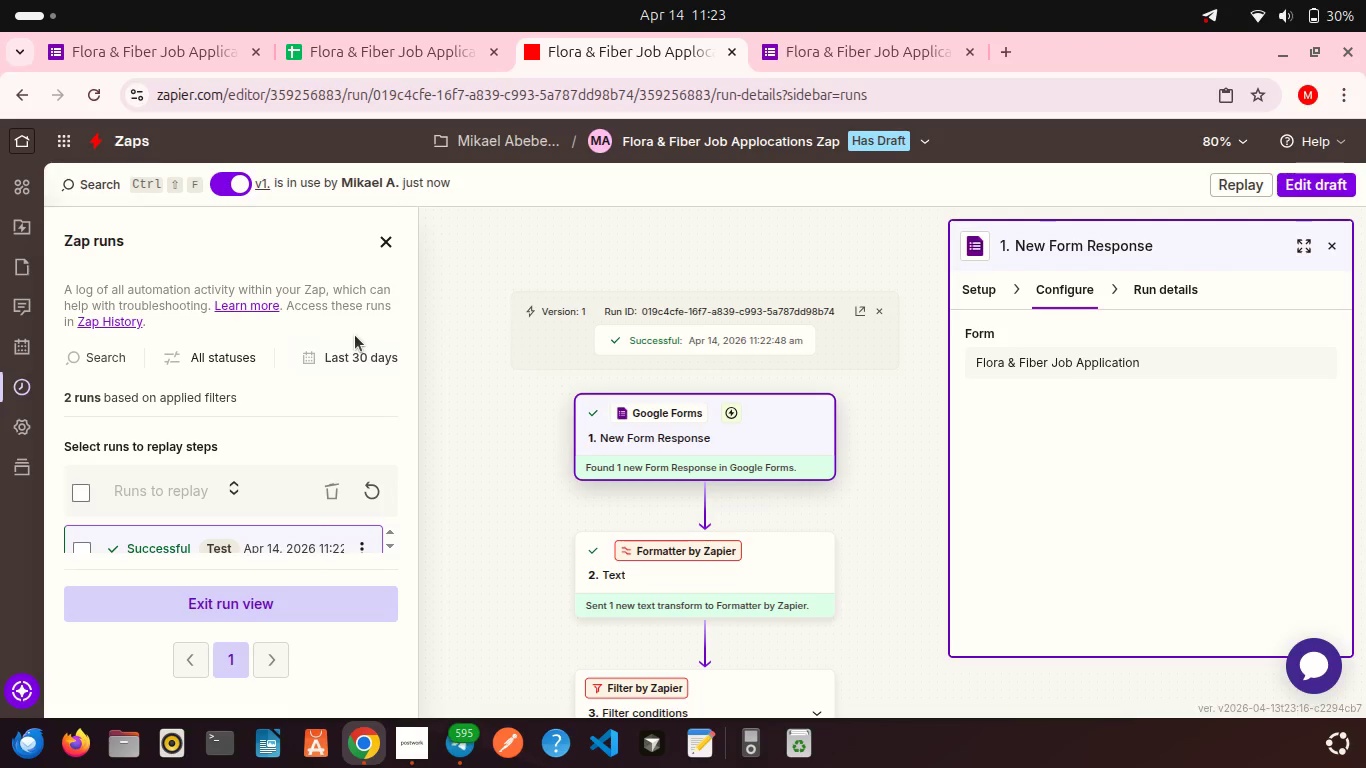 
left_click([461, 739])
 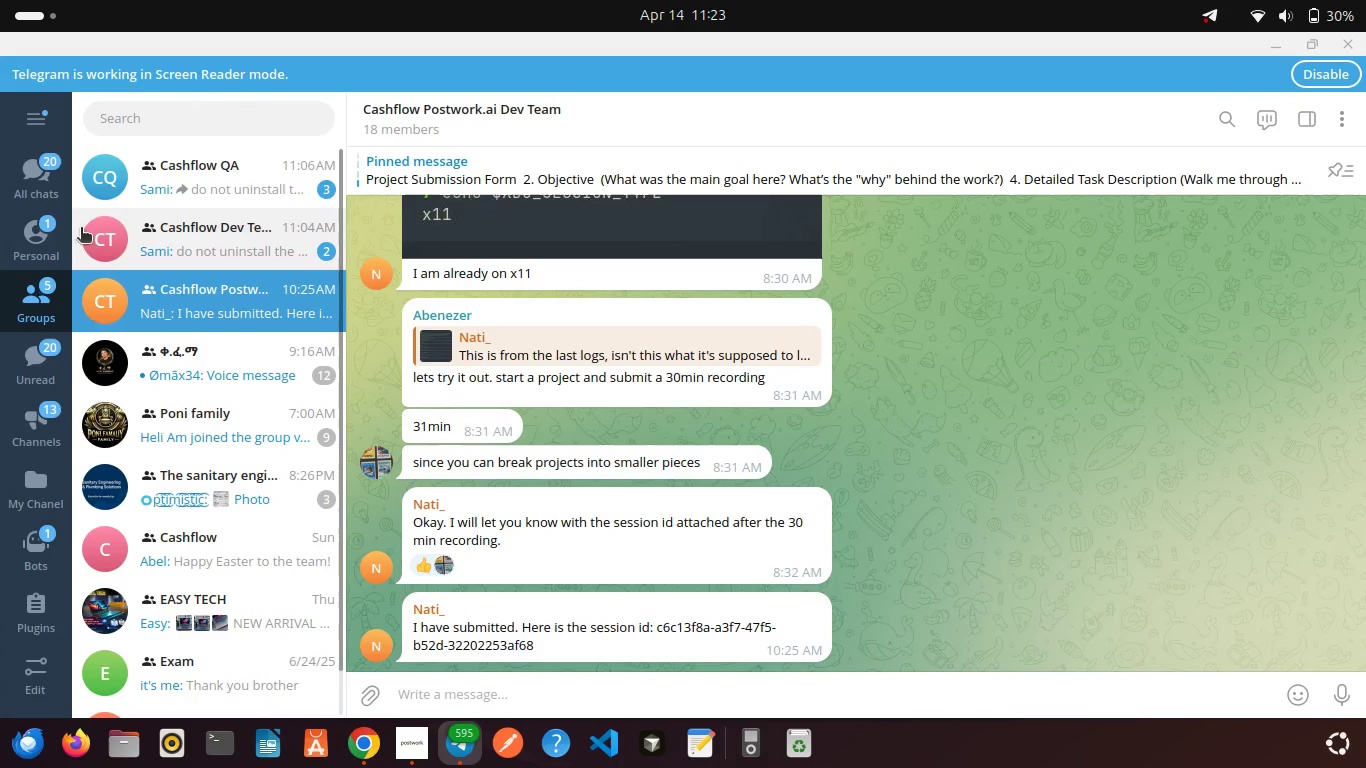 
left_click([48, 228])
 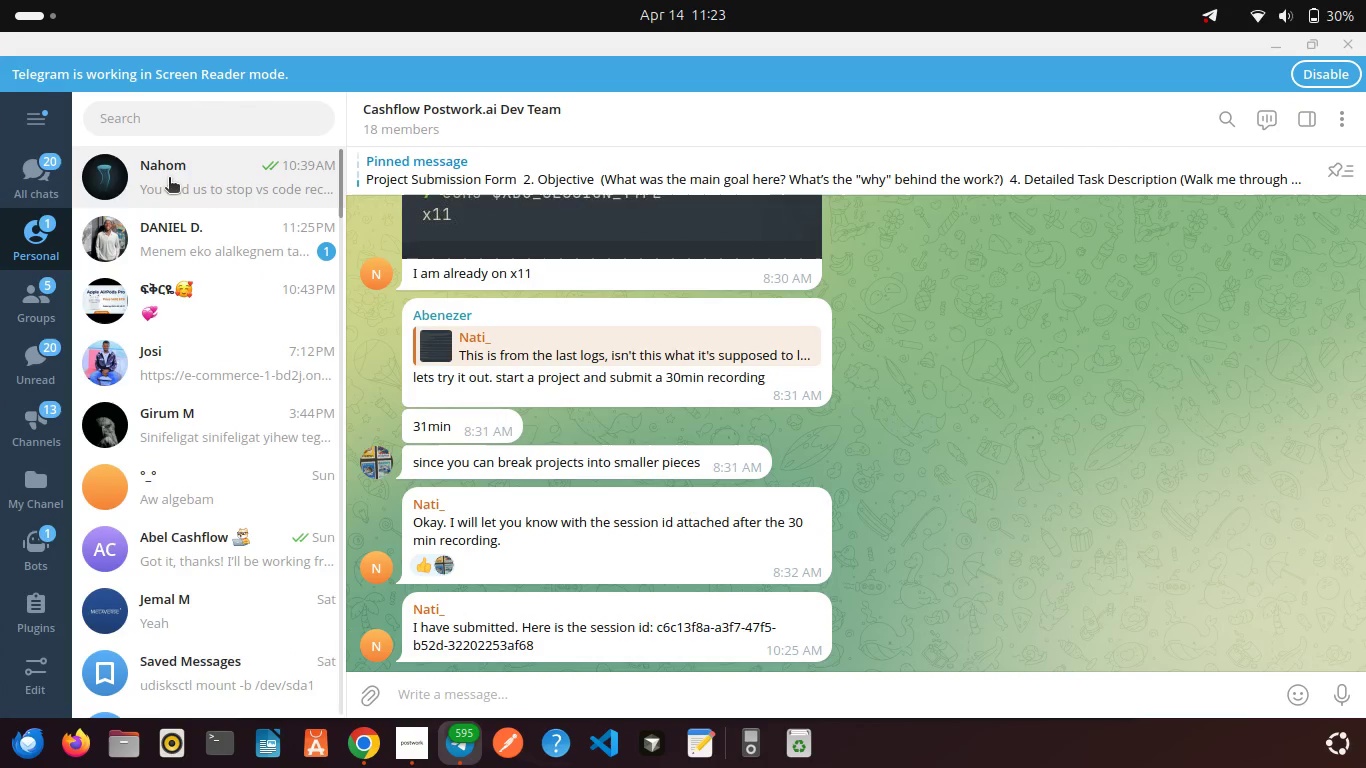 
left_click([169, 179])
 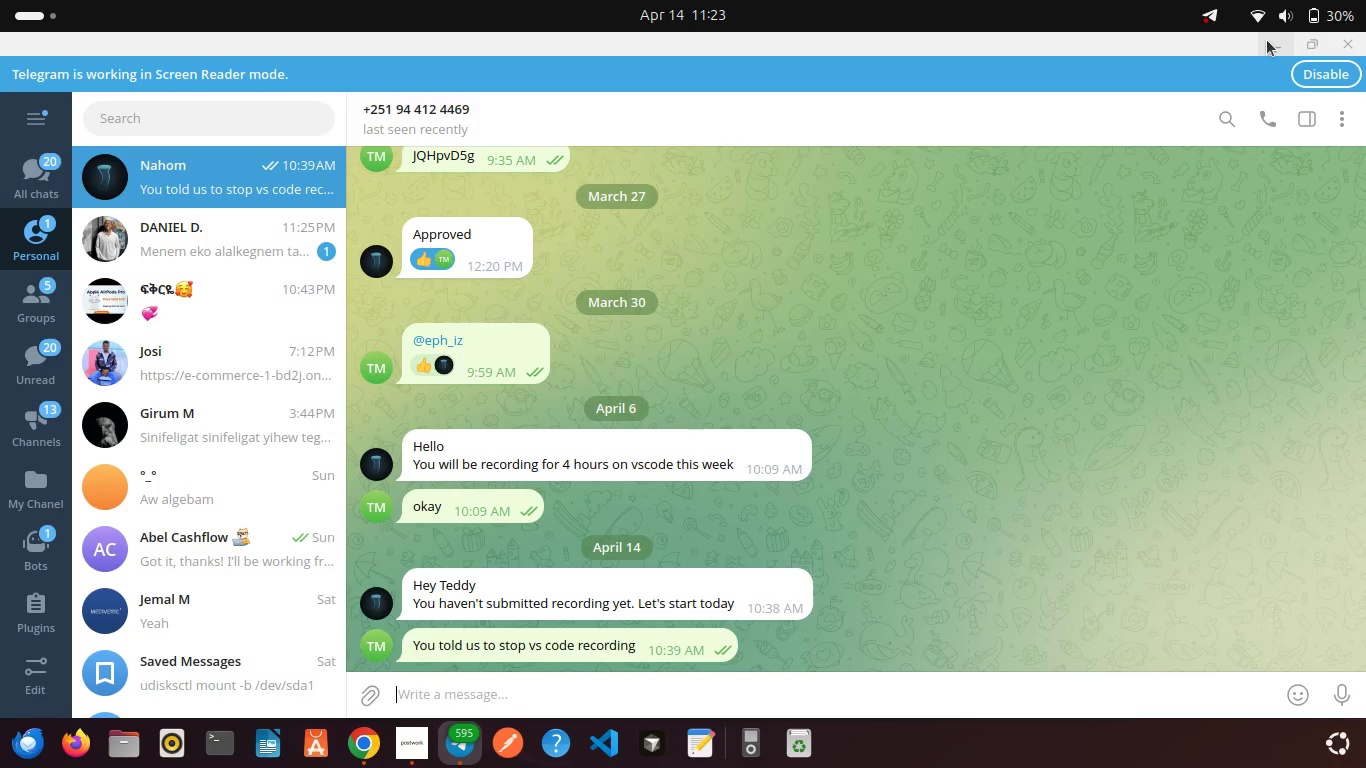 
left_click([1270, 43])
 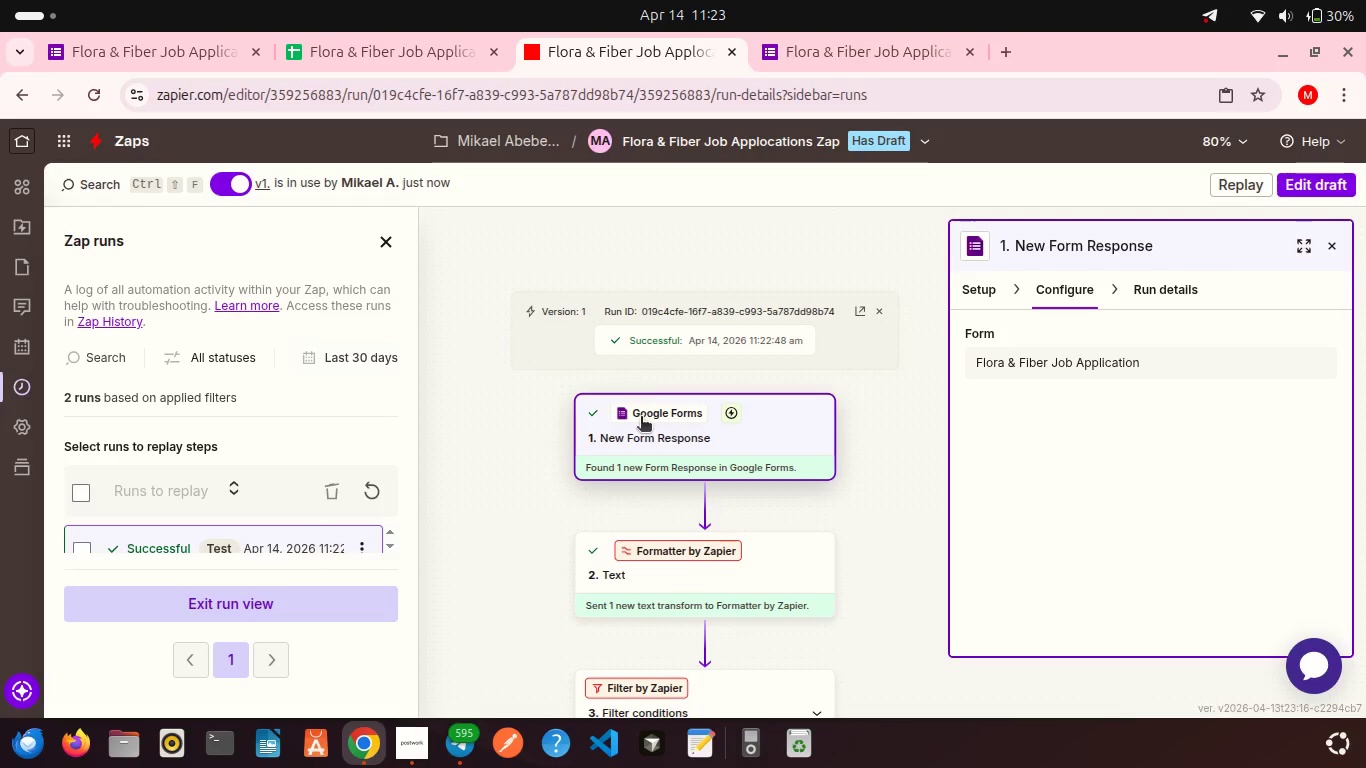 
wait(13.14)
 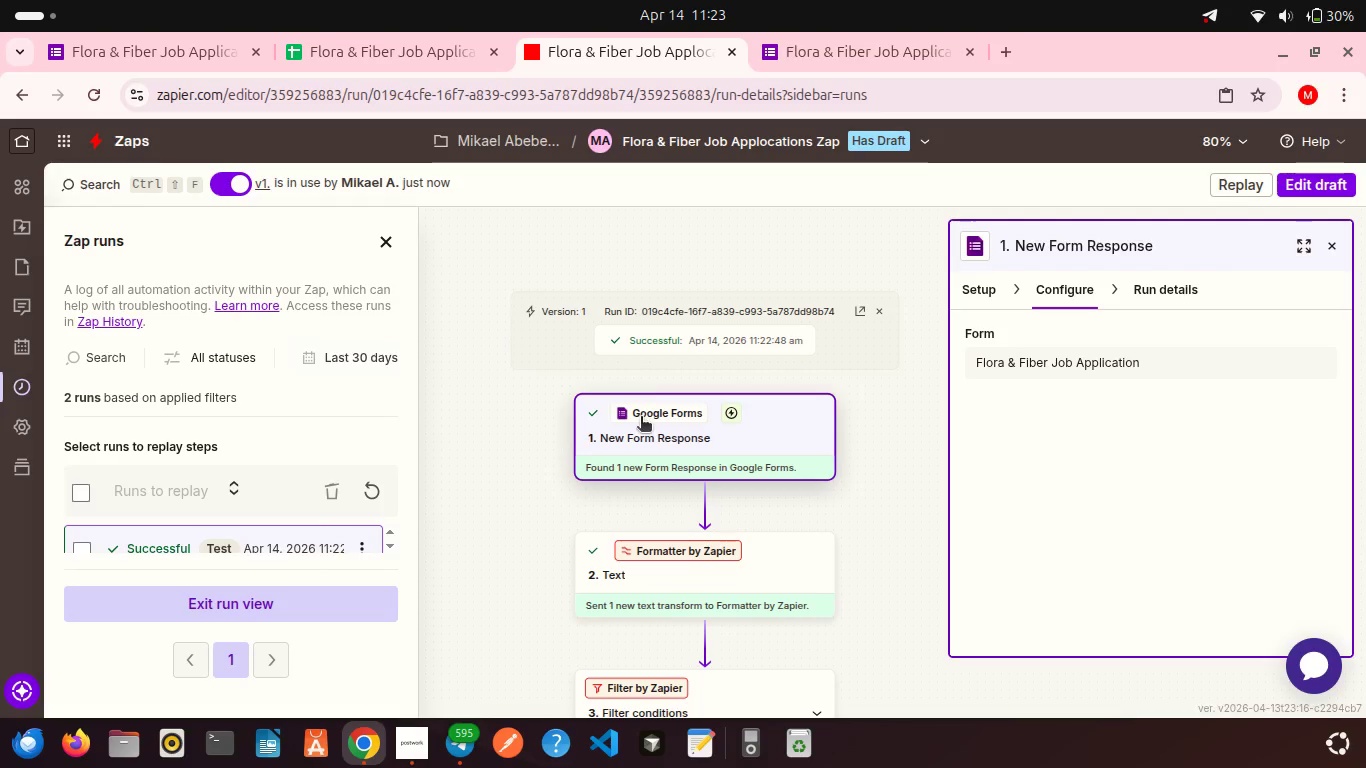 
scroll: coordinate [902, 437], scroll_direction: down, amount: 8.0
 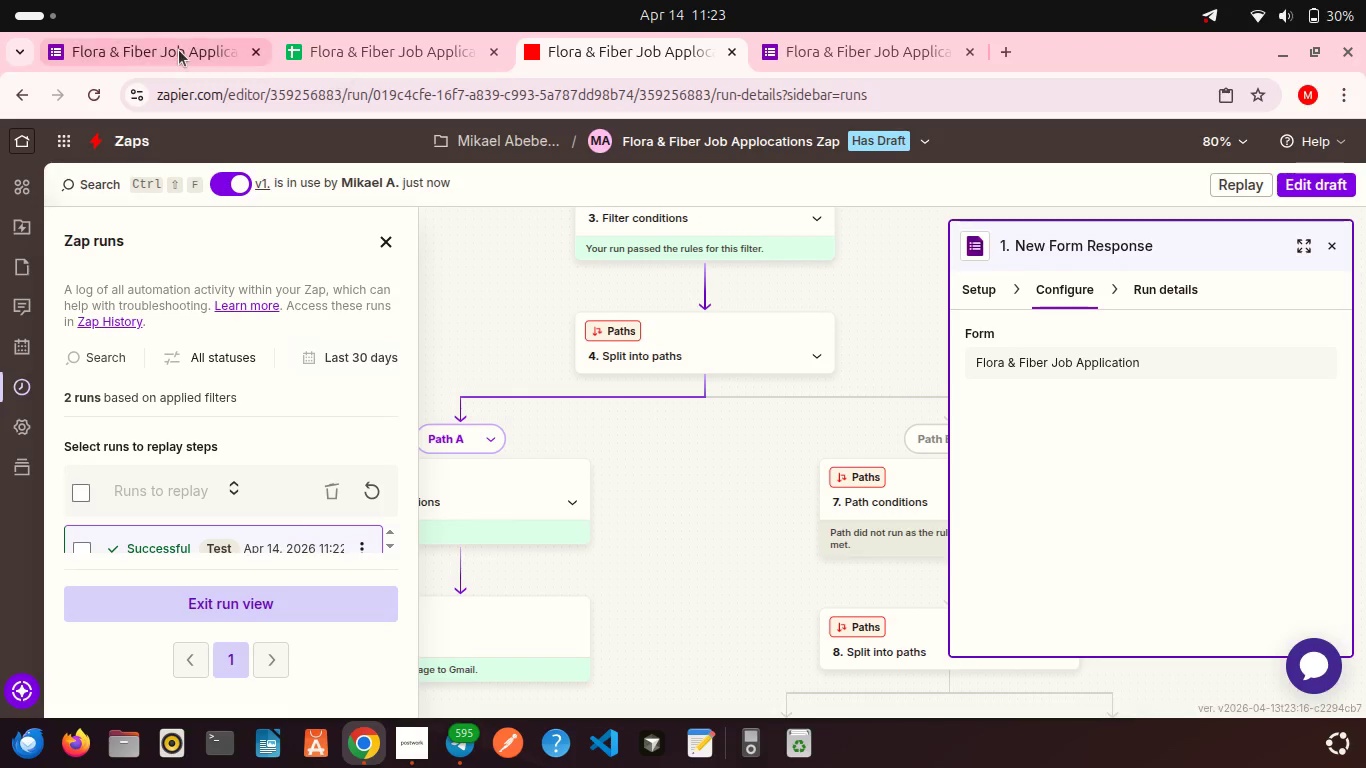 
left_click([179, 50])
 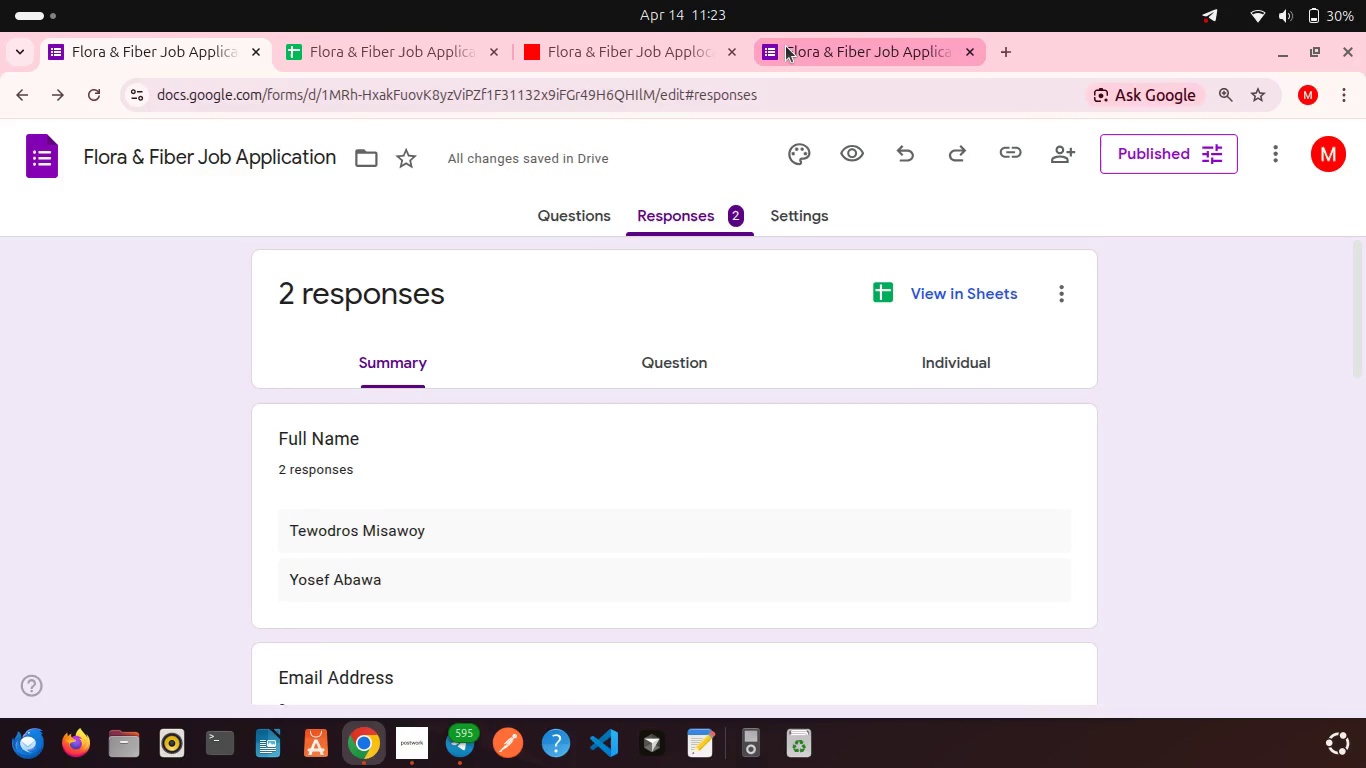 
left_click([786, 46])
 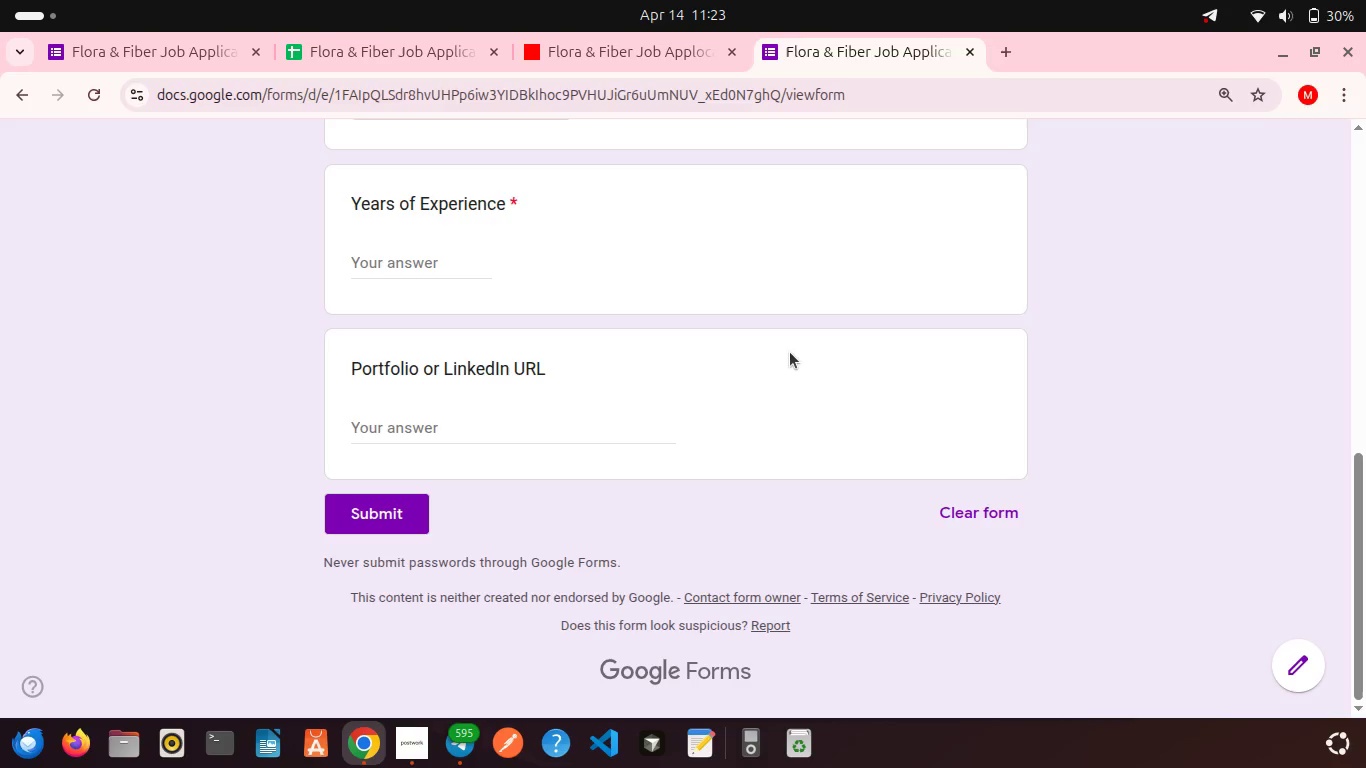 
scroll: coordinate [790, 352], scroll_direction: none, amount: 0.0
 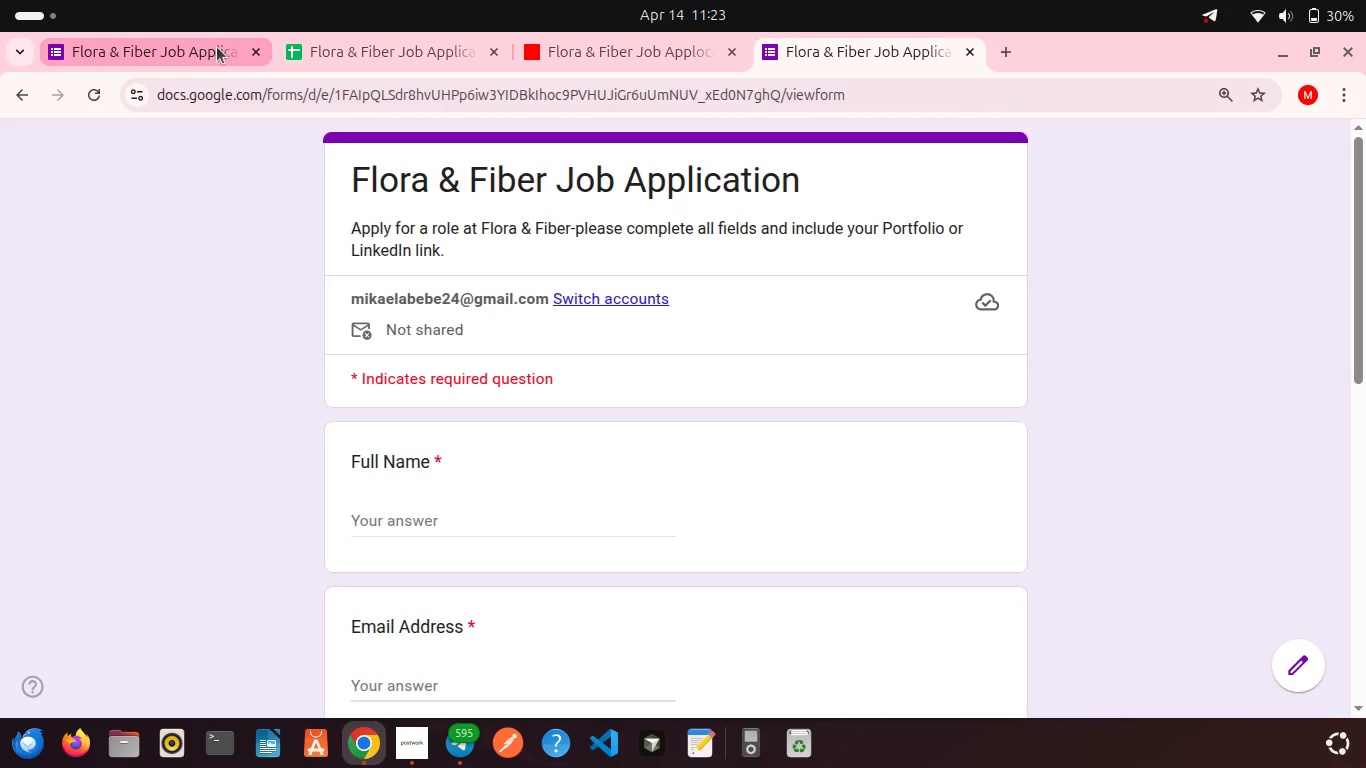 
left_click([182, 55])
 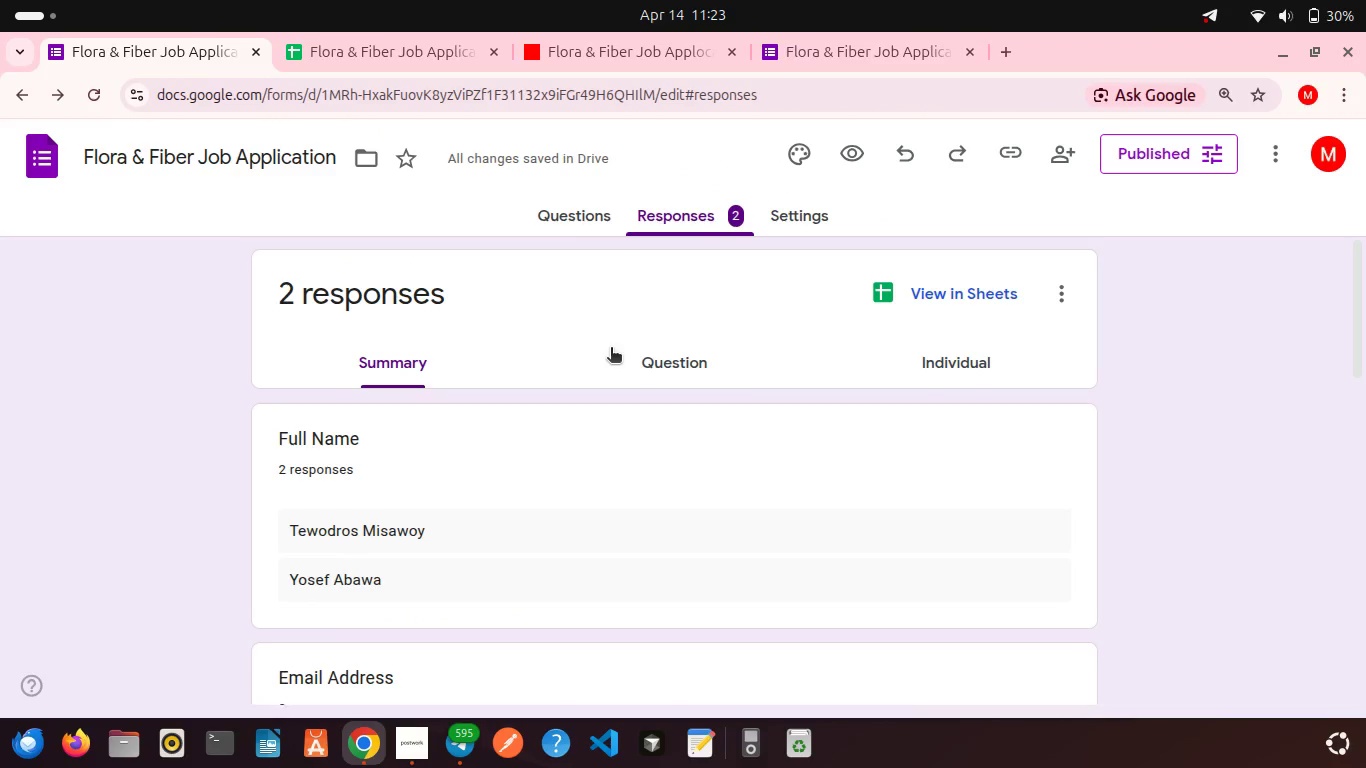 
left_click([658, 363])
 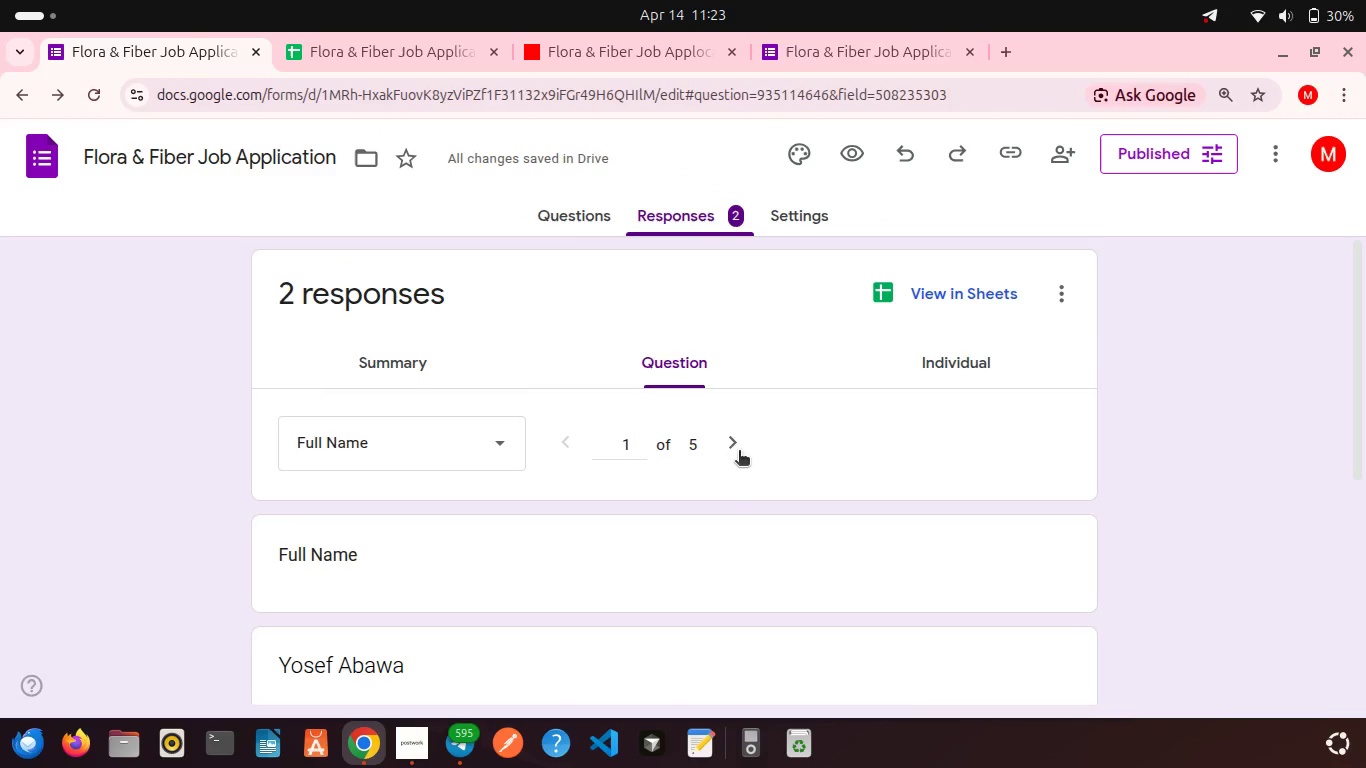 
scroll: coordinate [742, 470], scroll_direction: down, amount: 5.0
 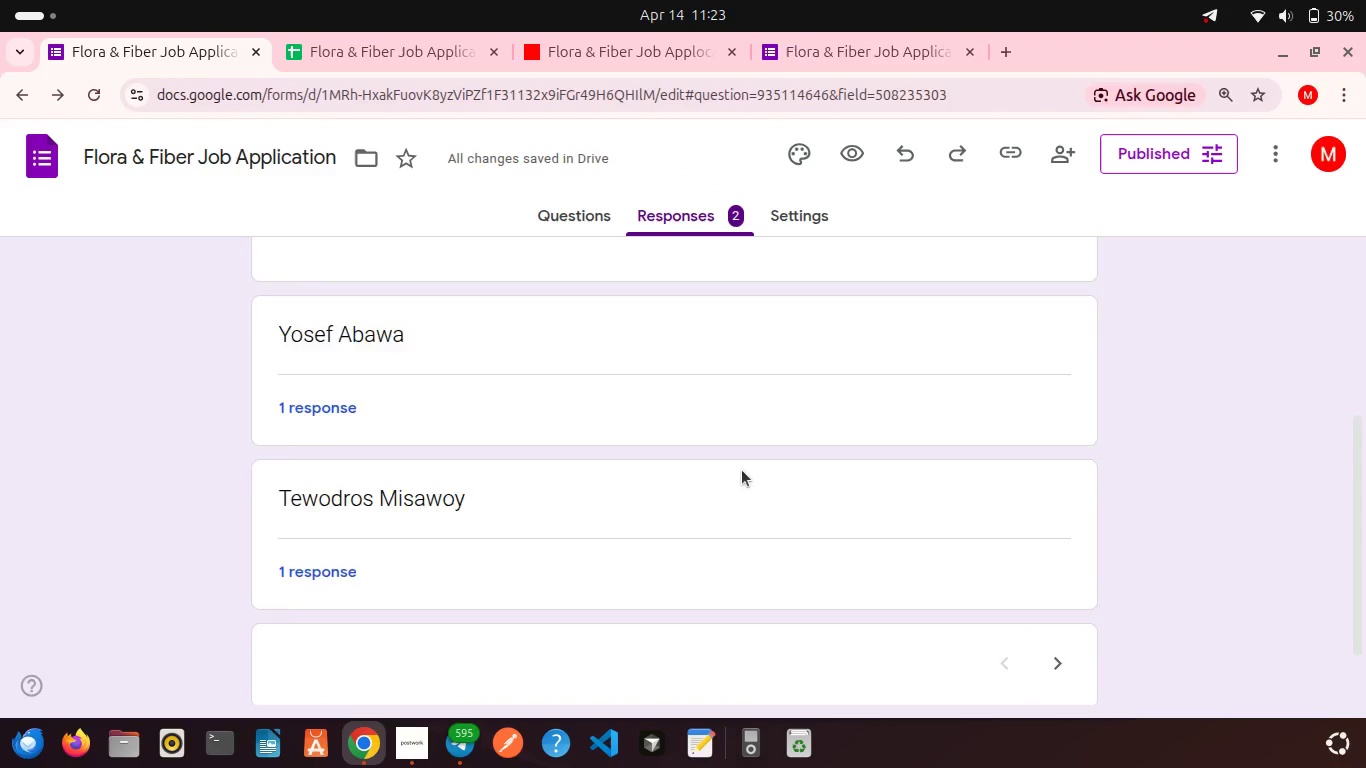 
left_click([742, 470])
 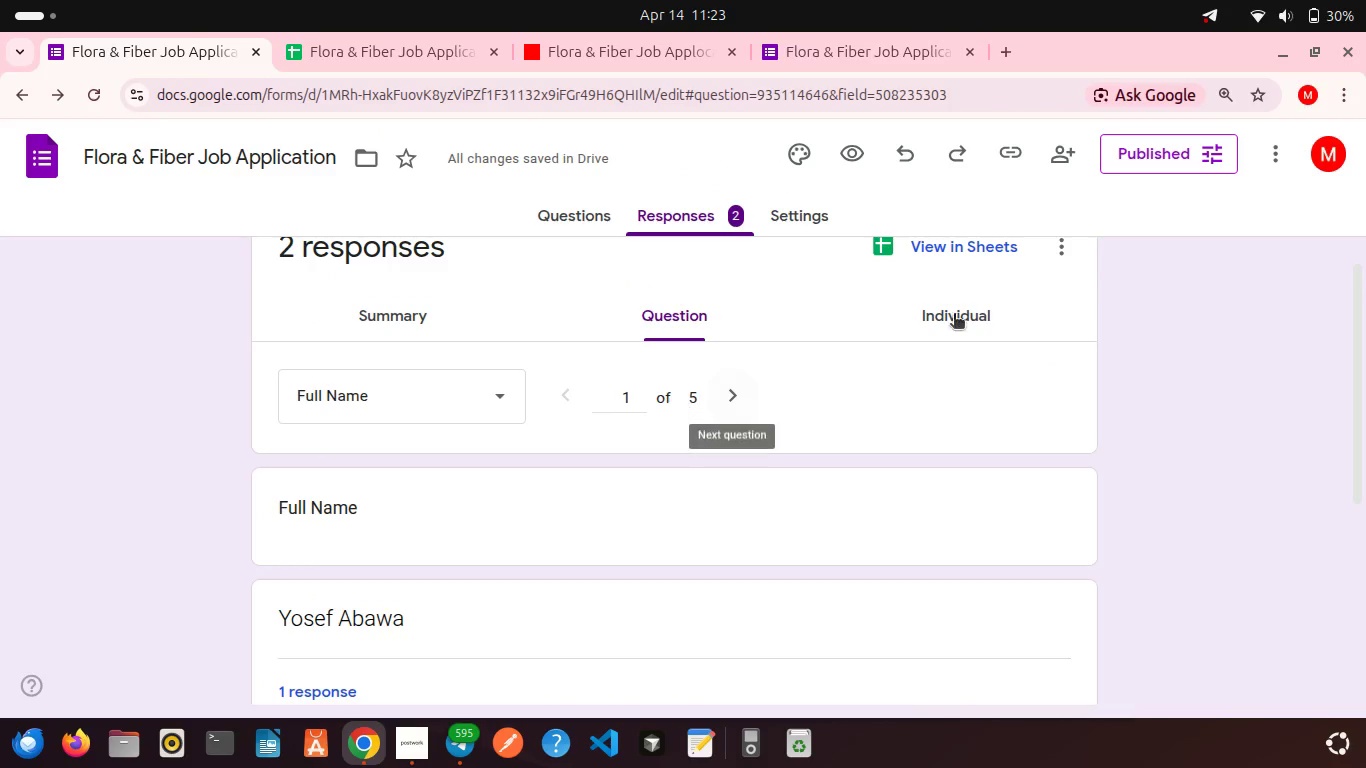 
scroll: coordinate [742, 470], scroll_direction: up, amount: 3.0
 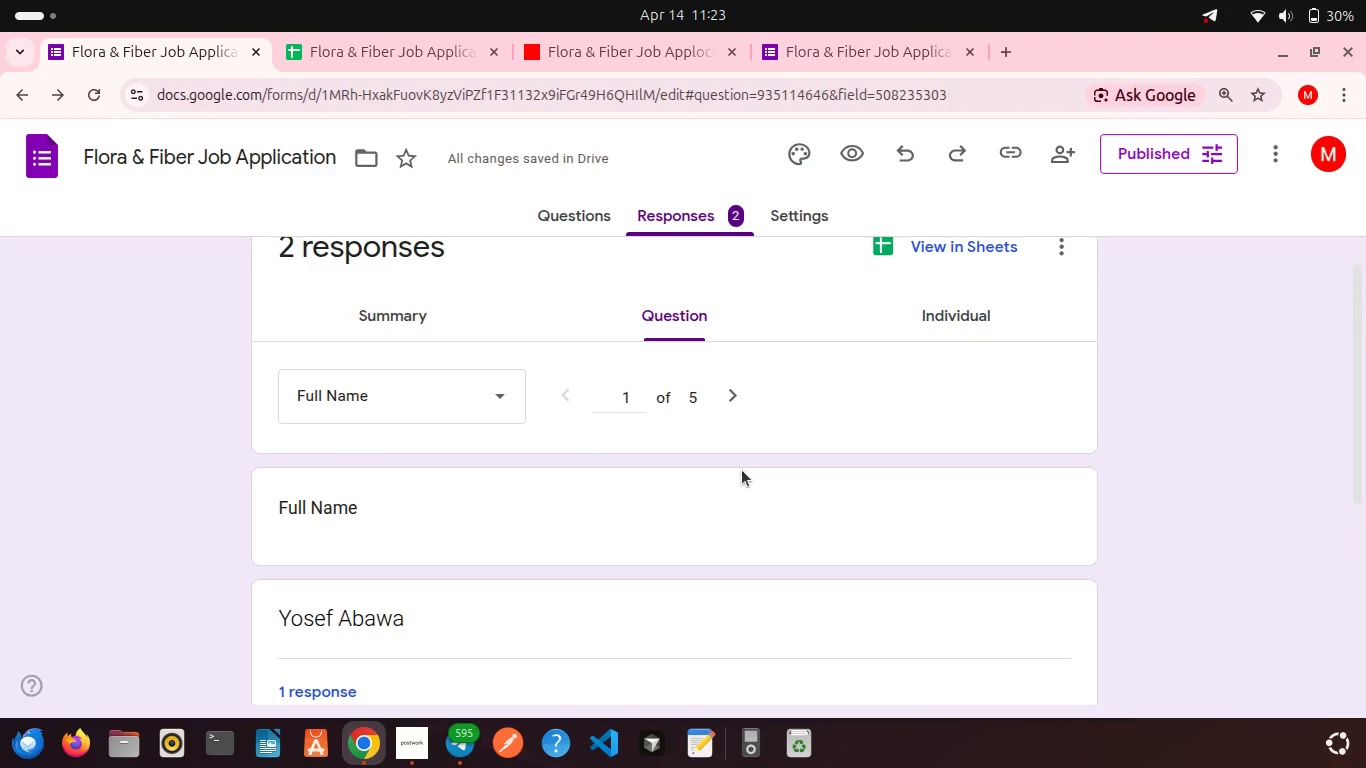 
left_click([962, 316])
 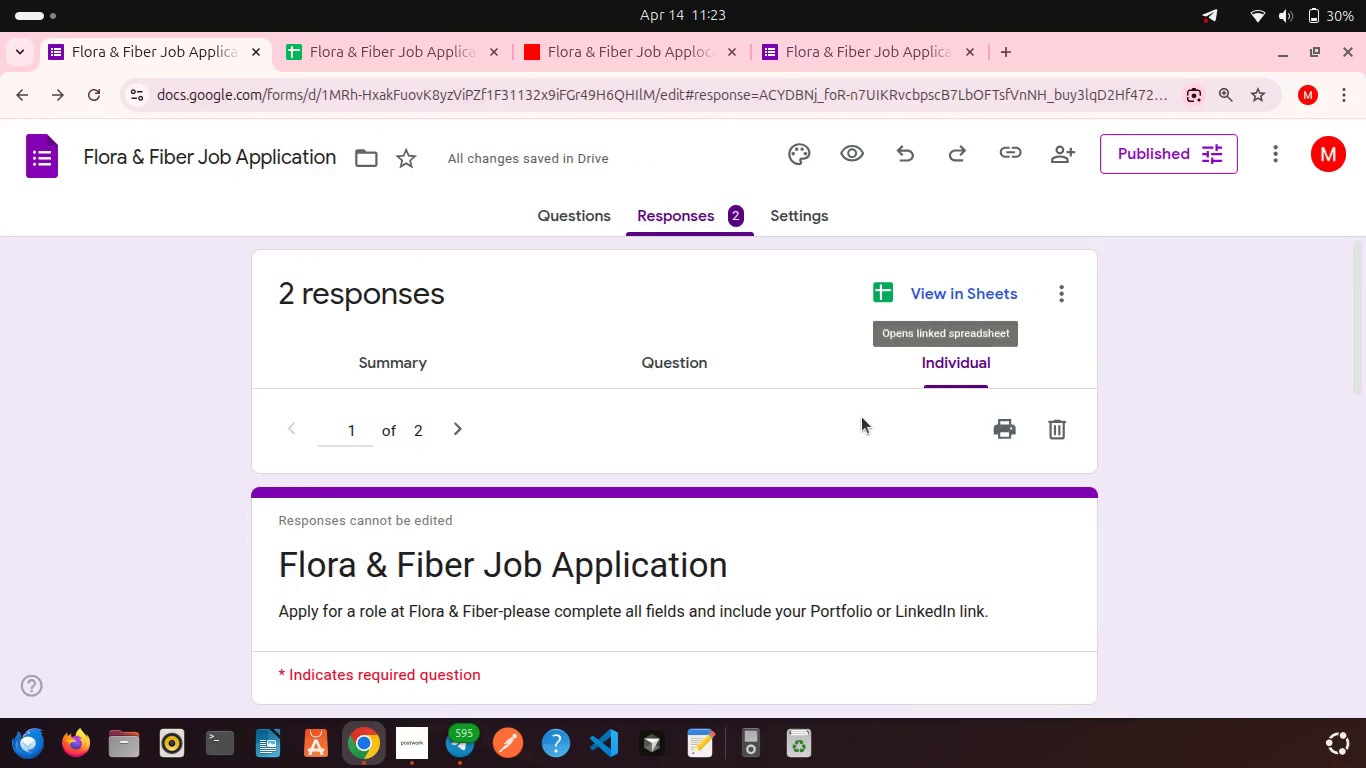 
scroll: coordinate [862, 417], scroll_direction: down, amount: 5.0
 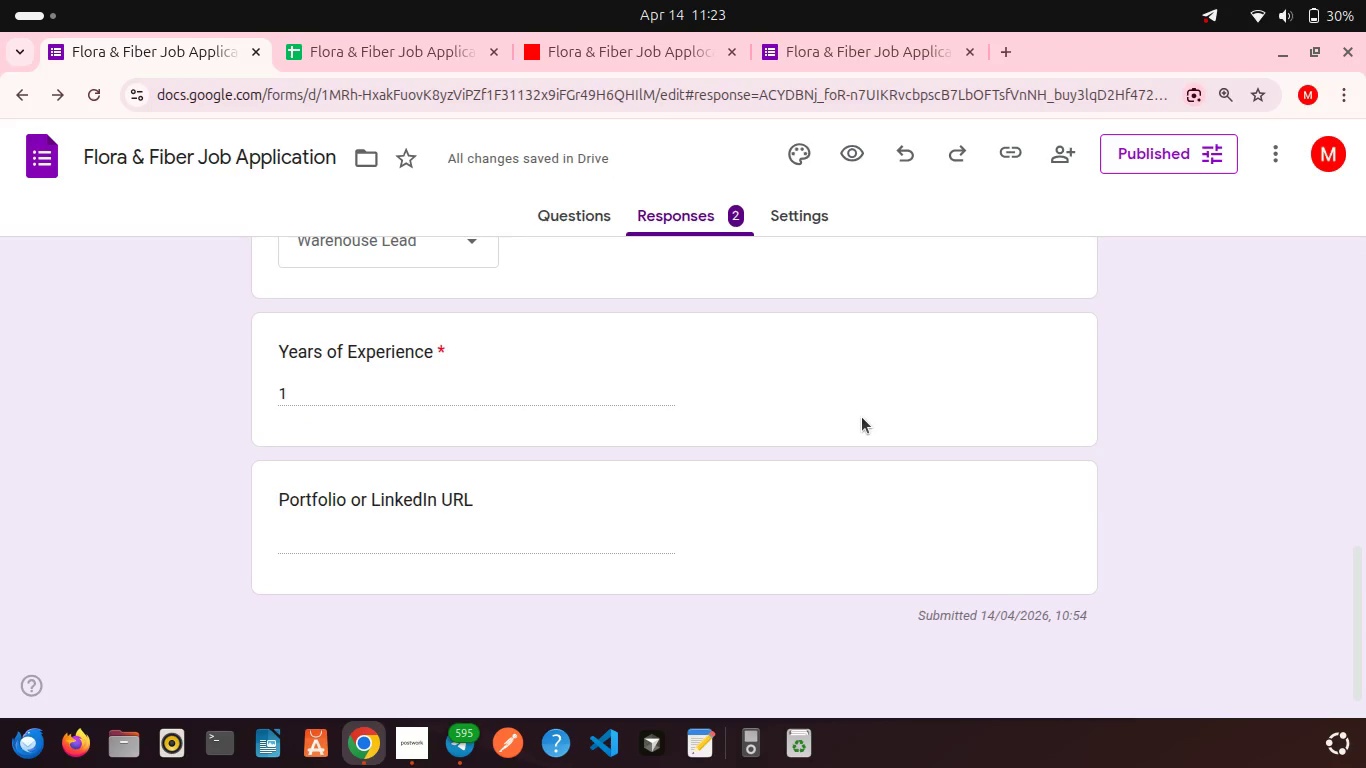 
scroll: coordinate [862, 417], scroll_direction: up, amount: 12.0
 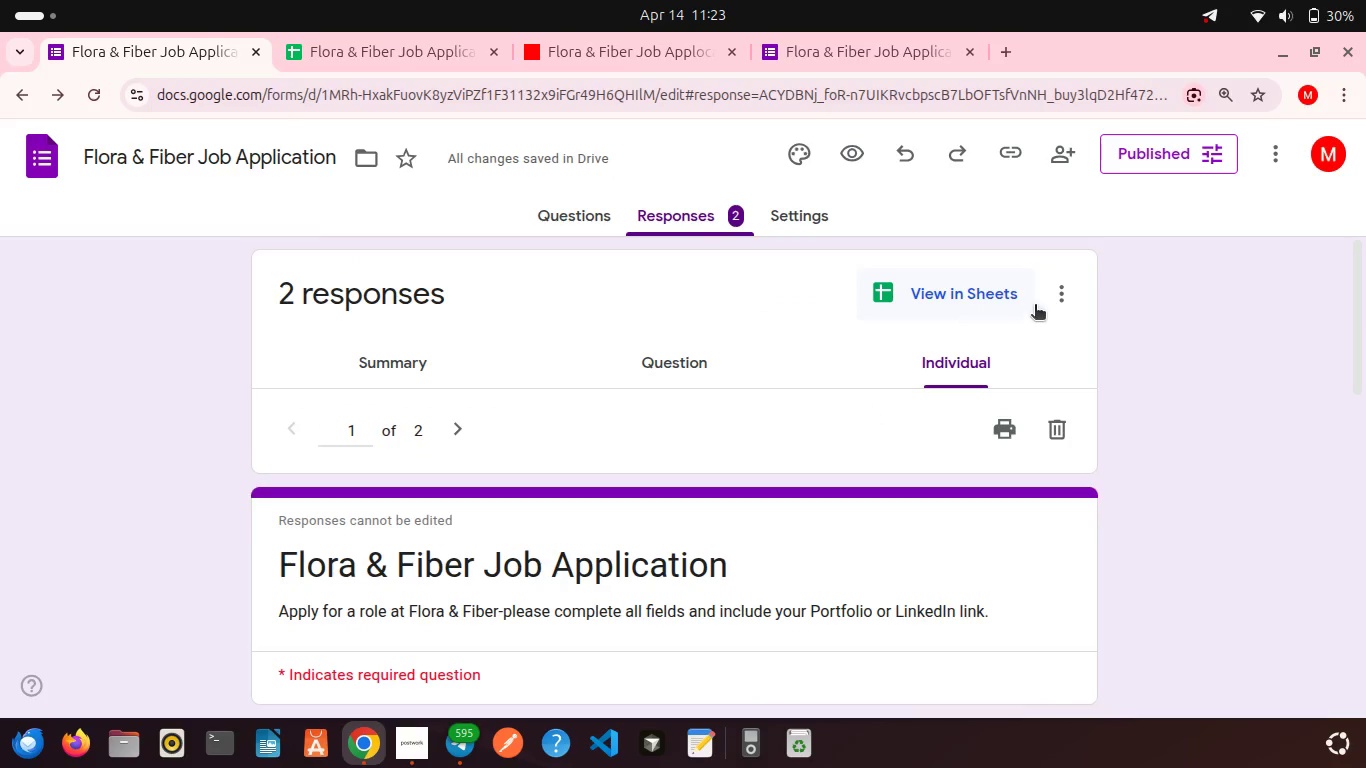 
left_click([1057, 299])
 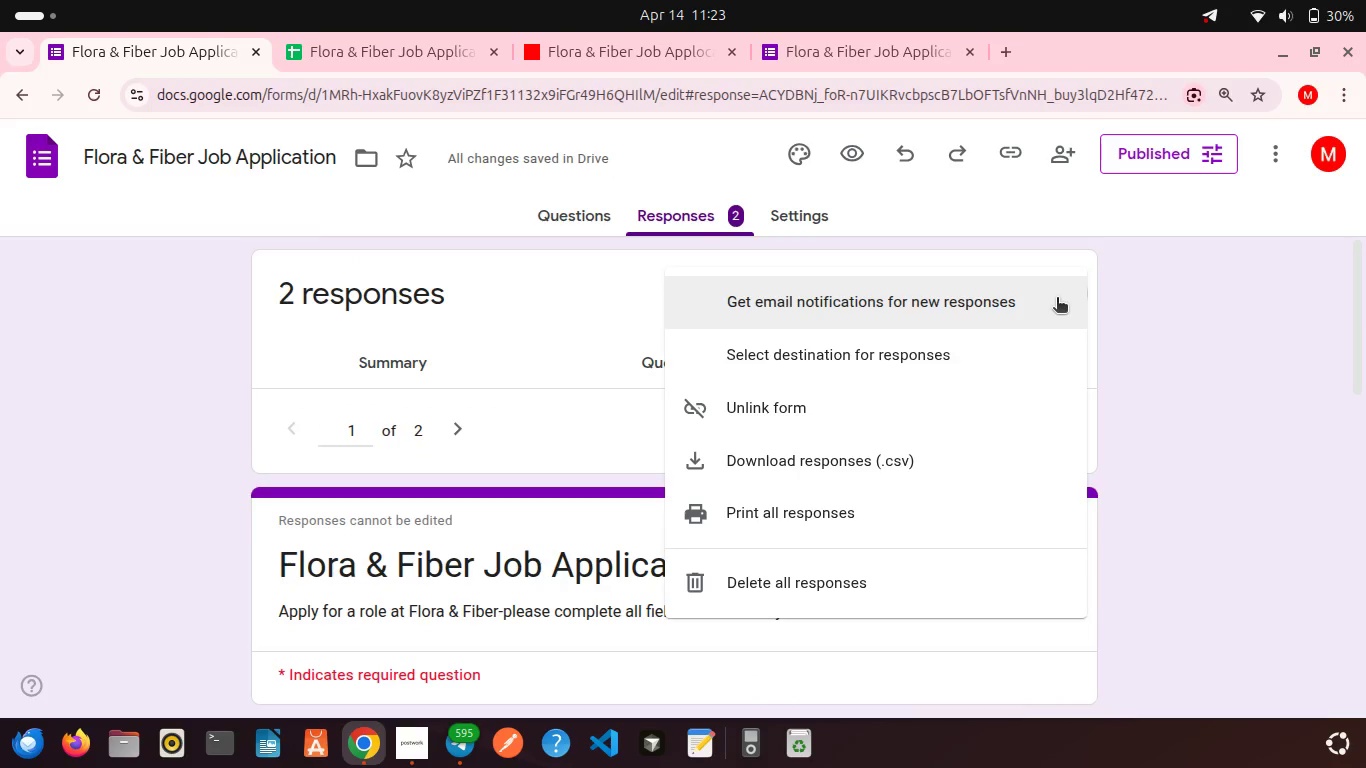 
wait(5.27)
 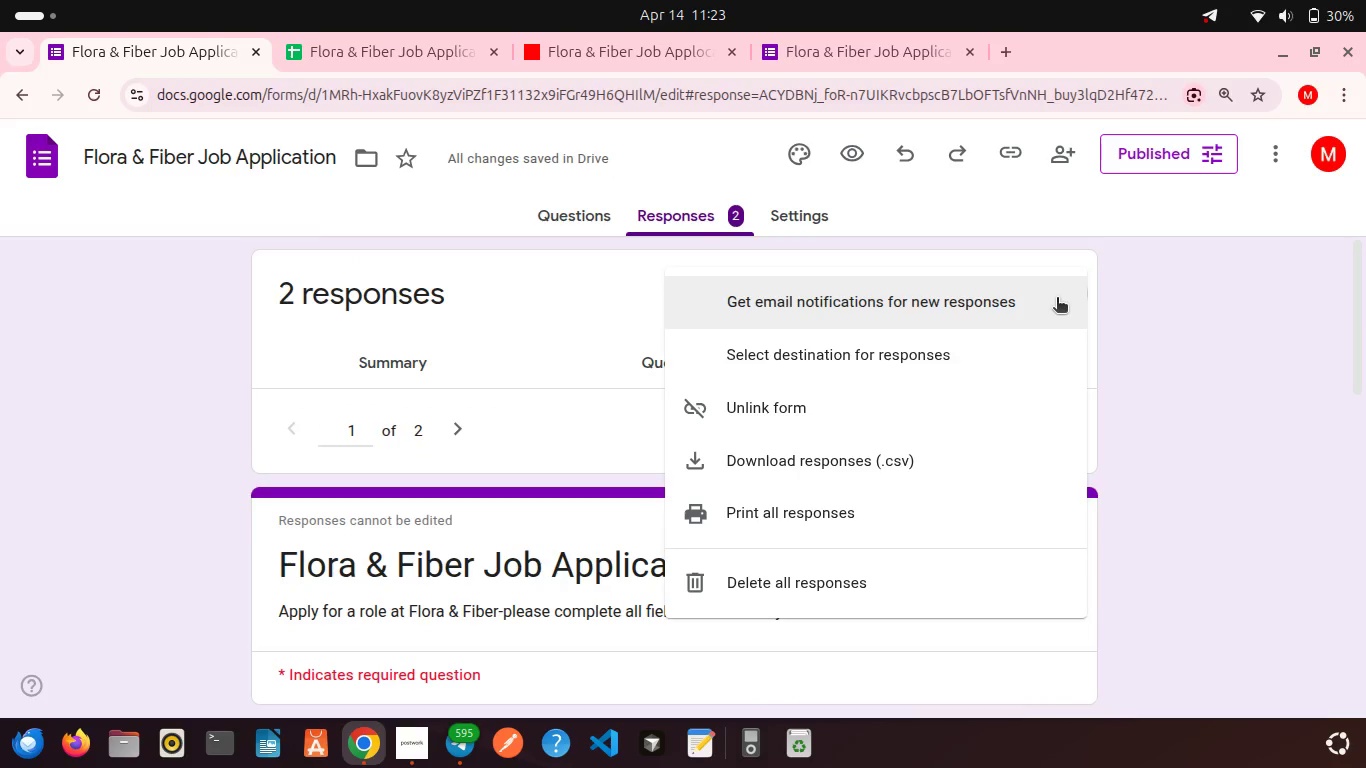 
left_click([529, 312])
 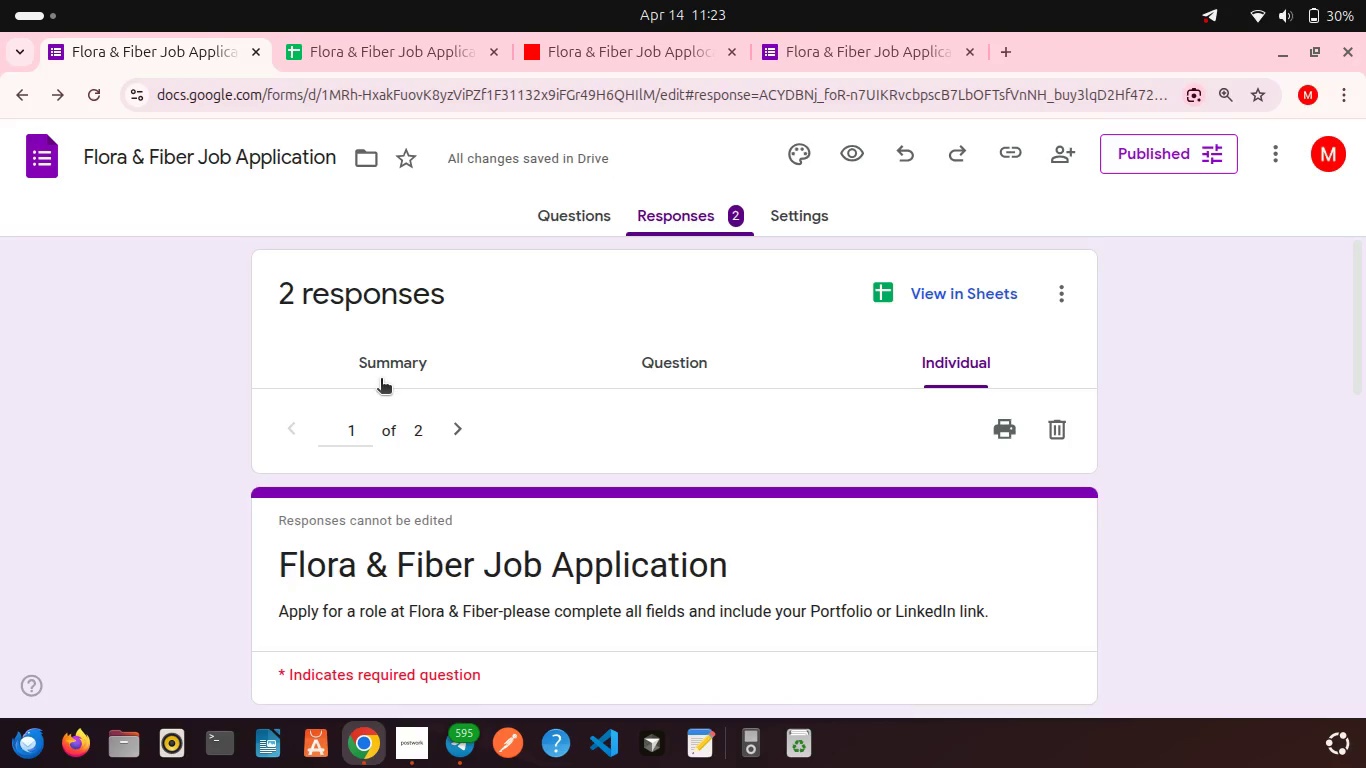 
left_click([381, 380])
 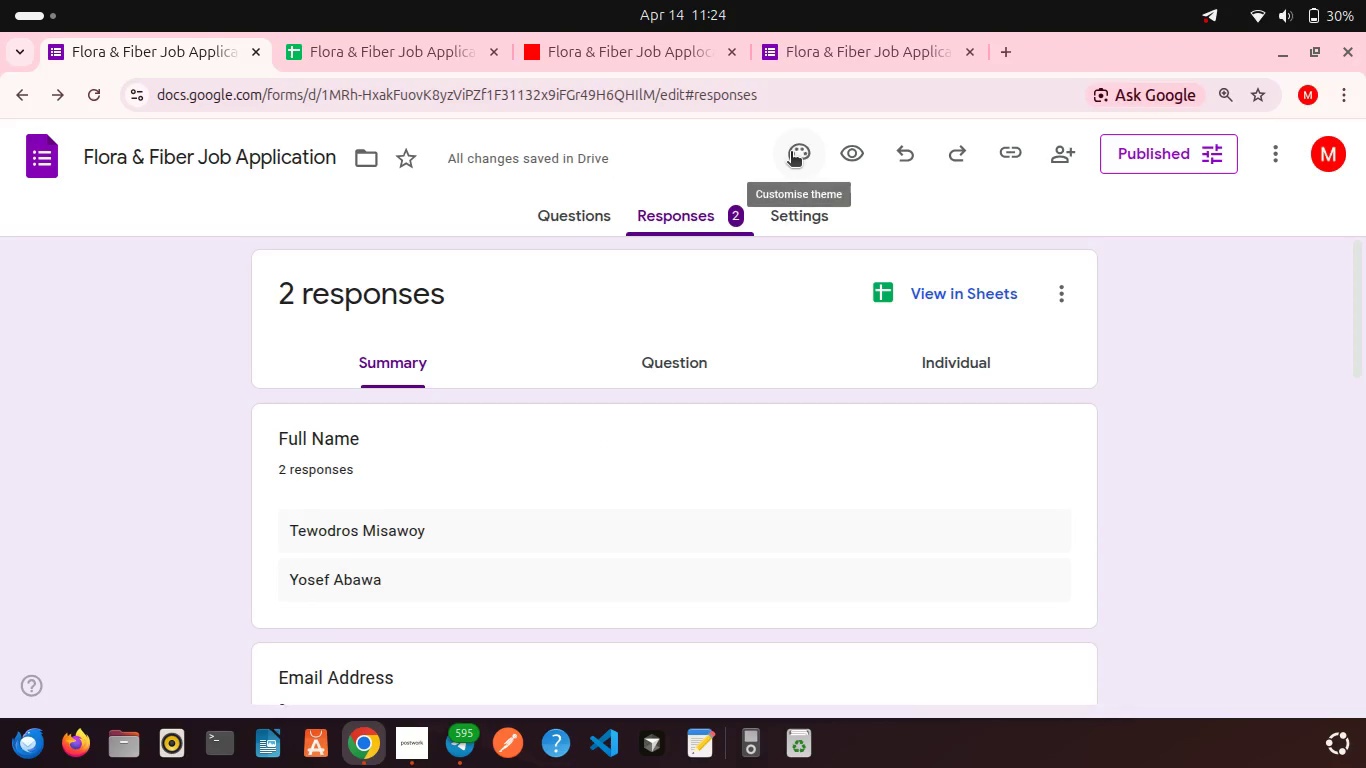 
scroll: coordinate [680, 333], scroll_direction: up, amount: 5.0
 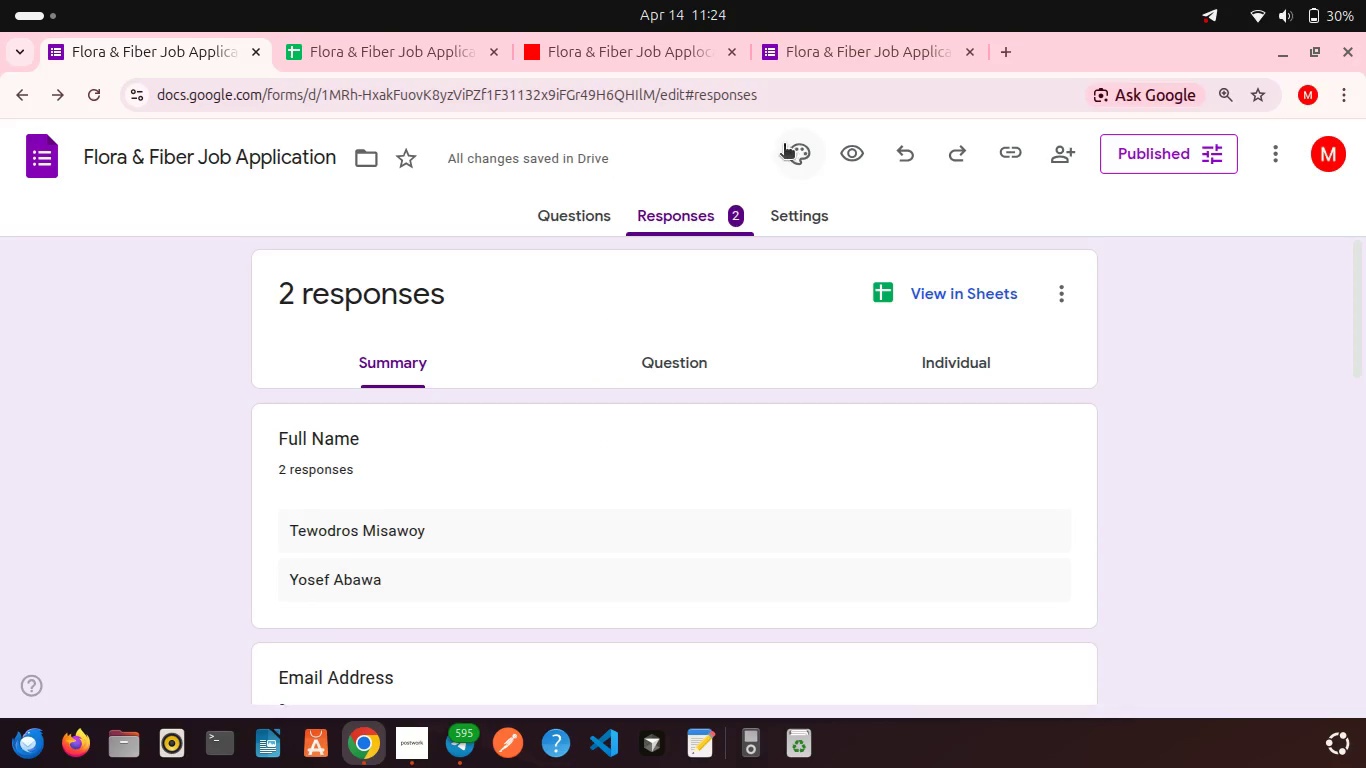 
left_click([788, 147])
 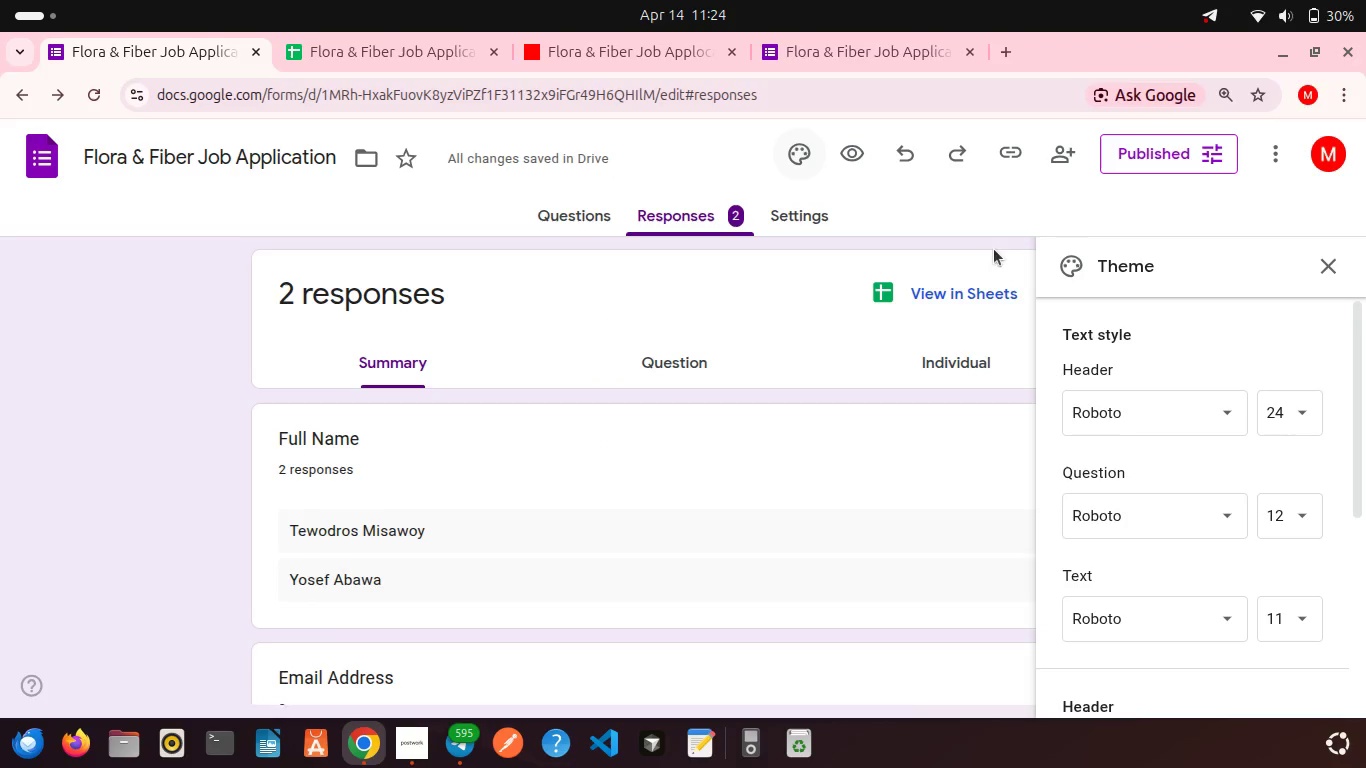 
scroll: coordinate [1116, 384], scroll_direction: down, amount: 3.0
 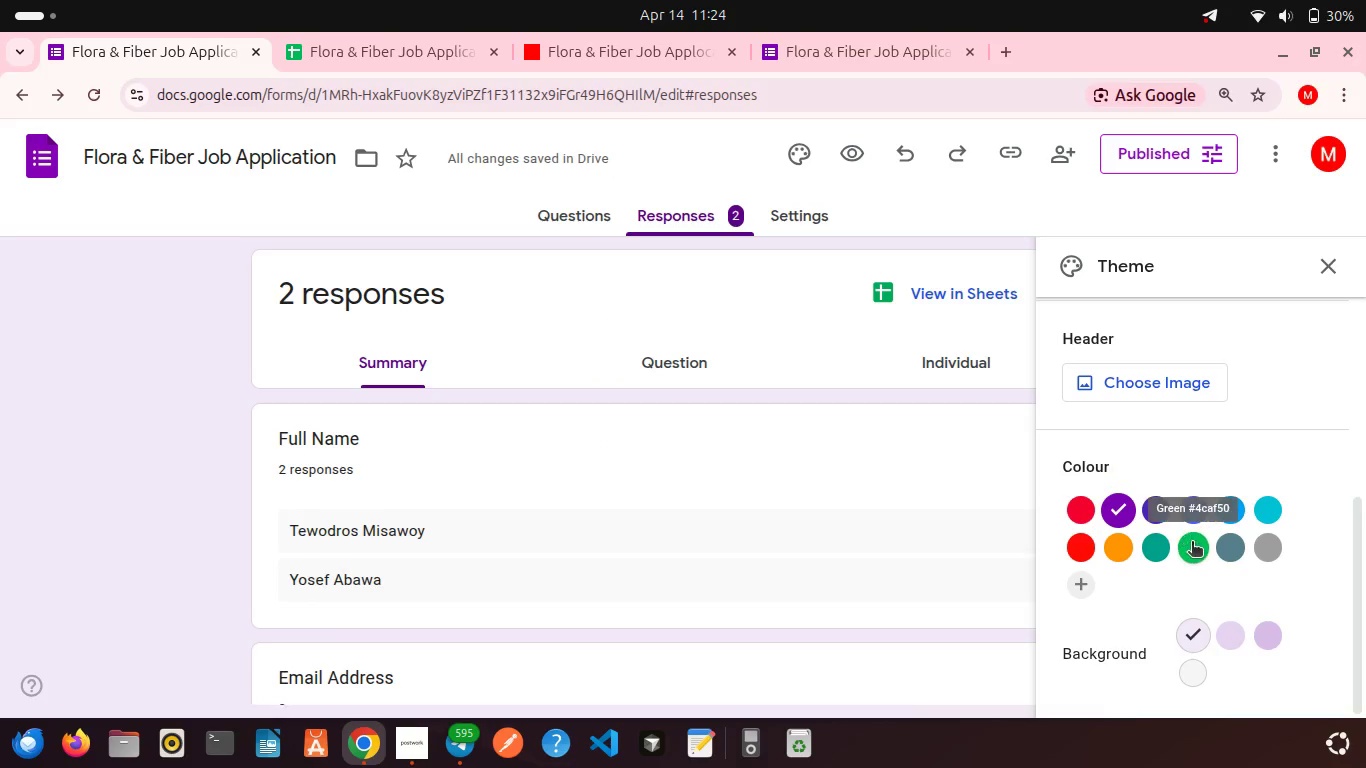 
left_click([1192, 543])
 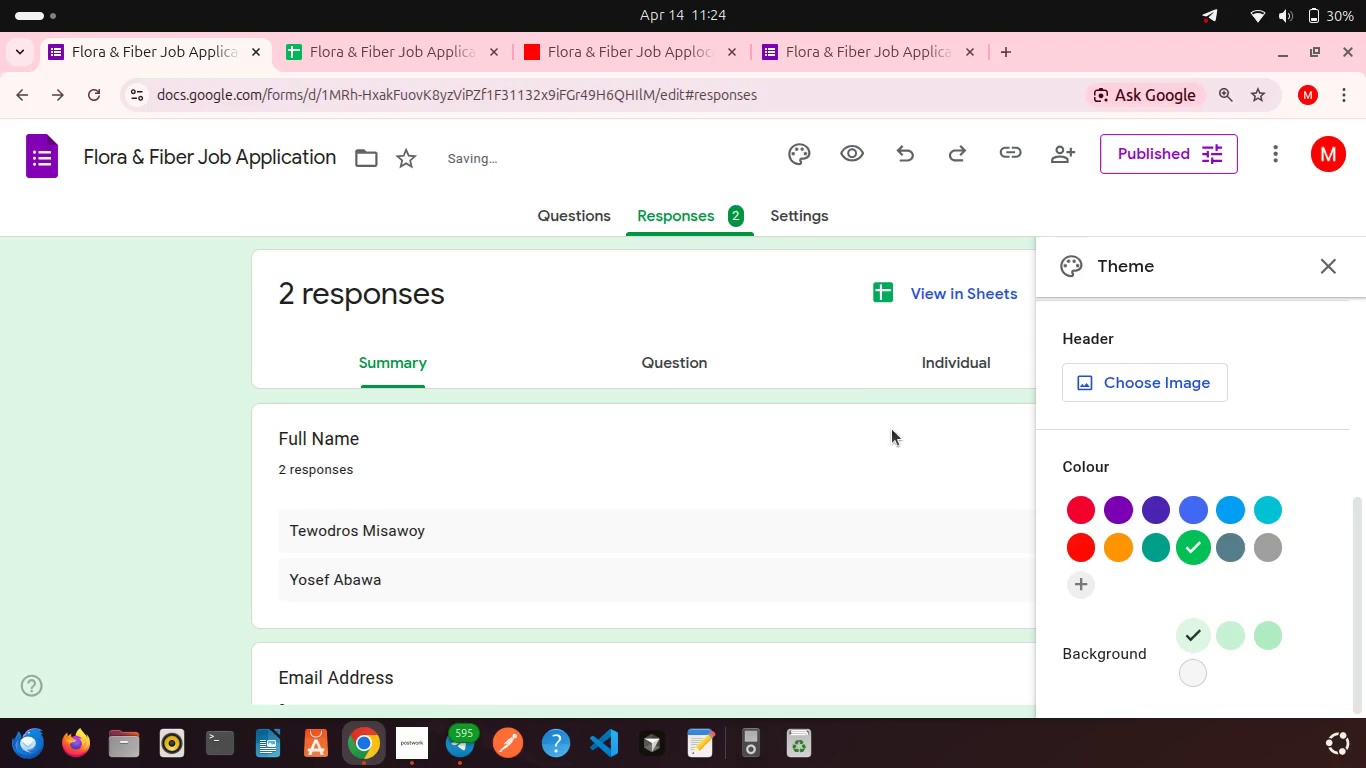 
left_click([841, 387])
 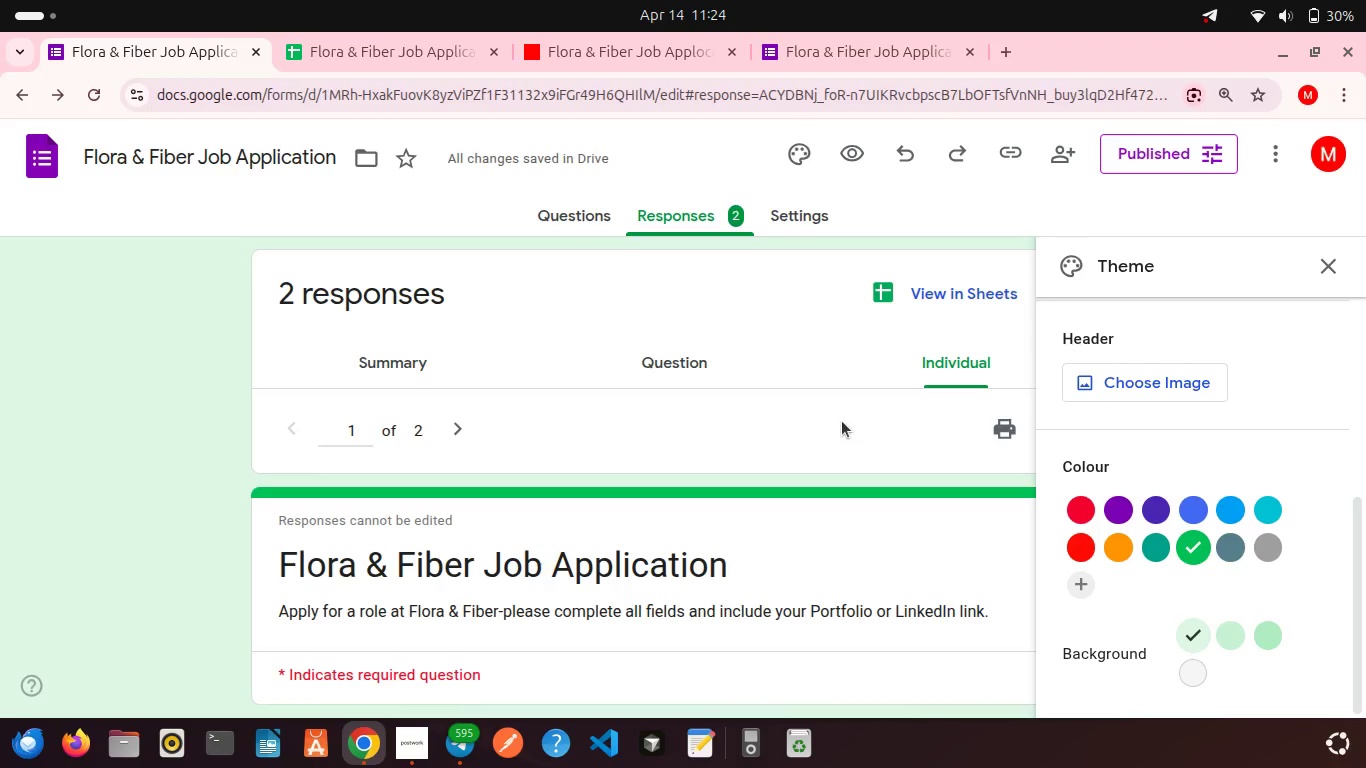 
scroll: coordinate [842, 421], scroll_direction: down, amount: 4.0
 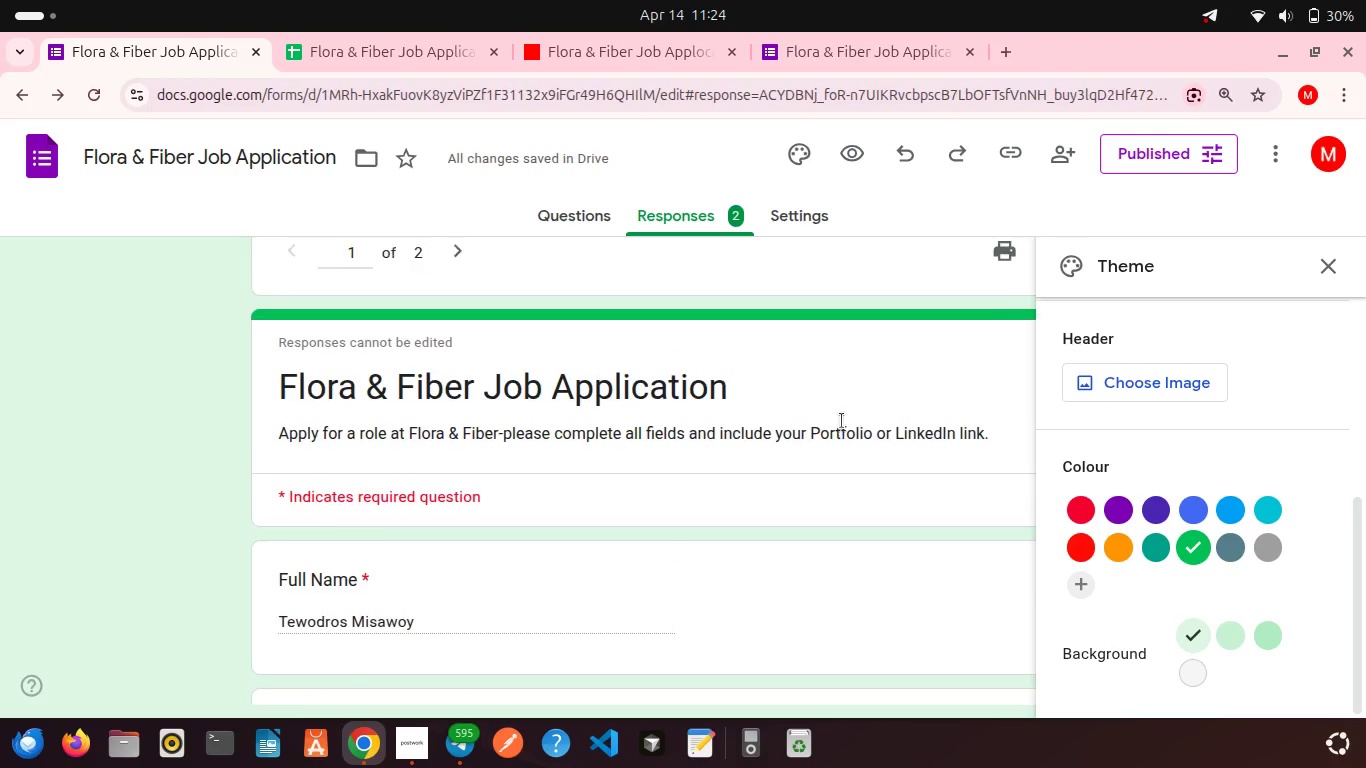 
scroll: coordinate [842, 421], scroll_direction: up, amount: 7.0
 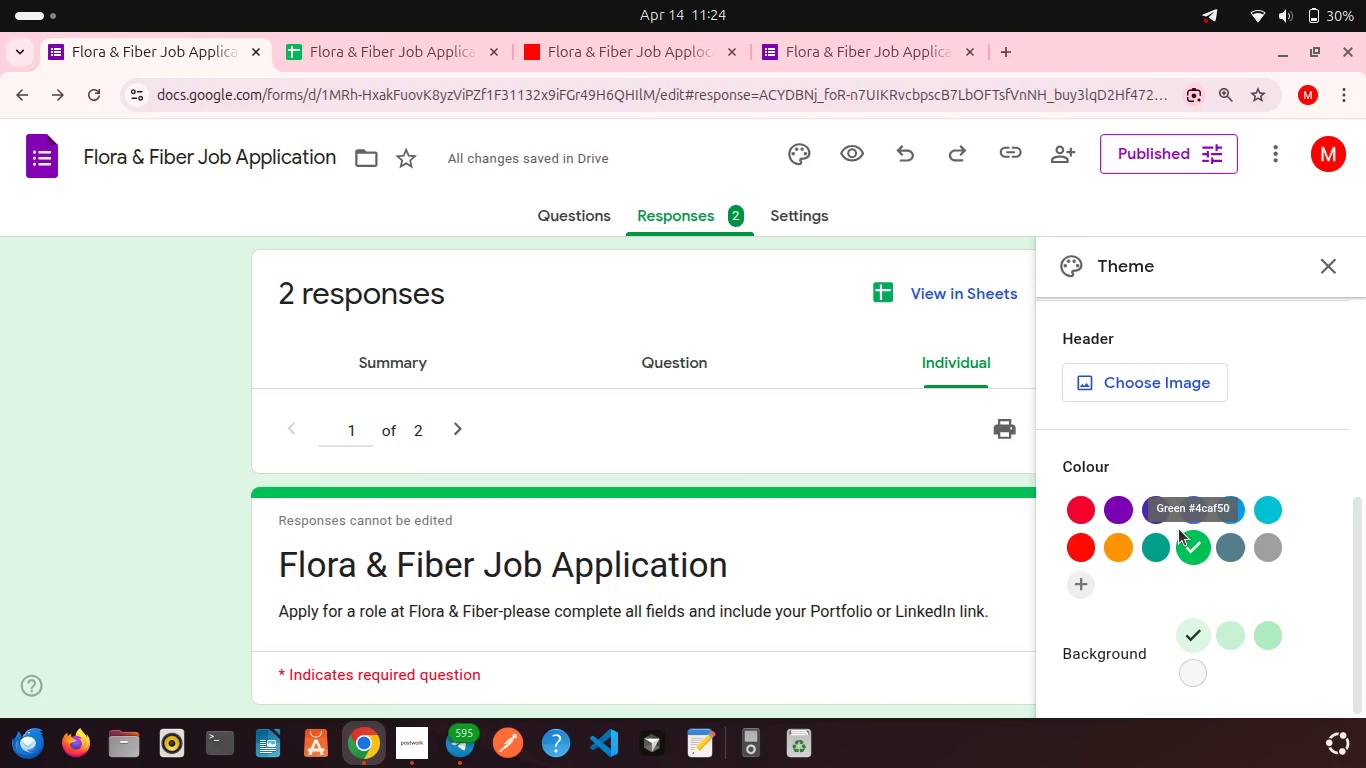 
left_click([1129, 507])
 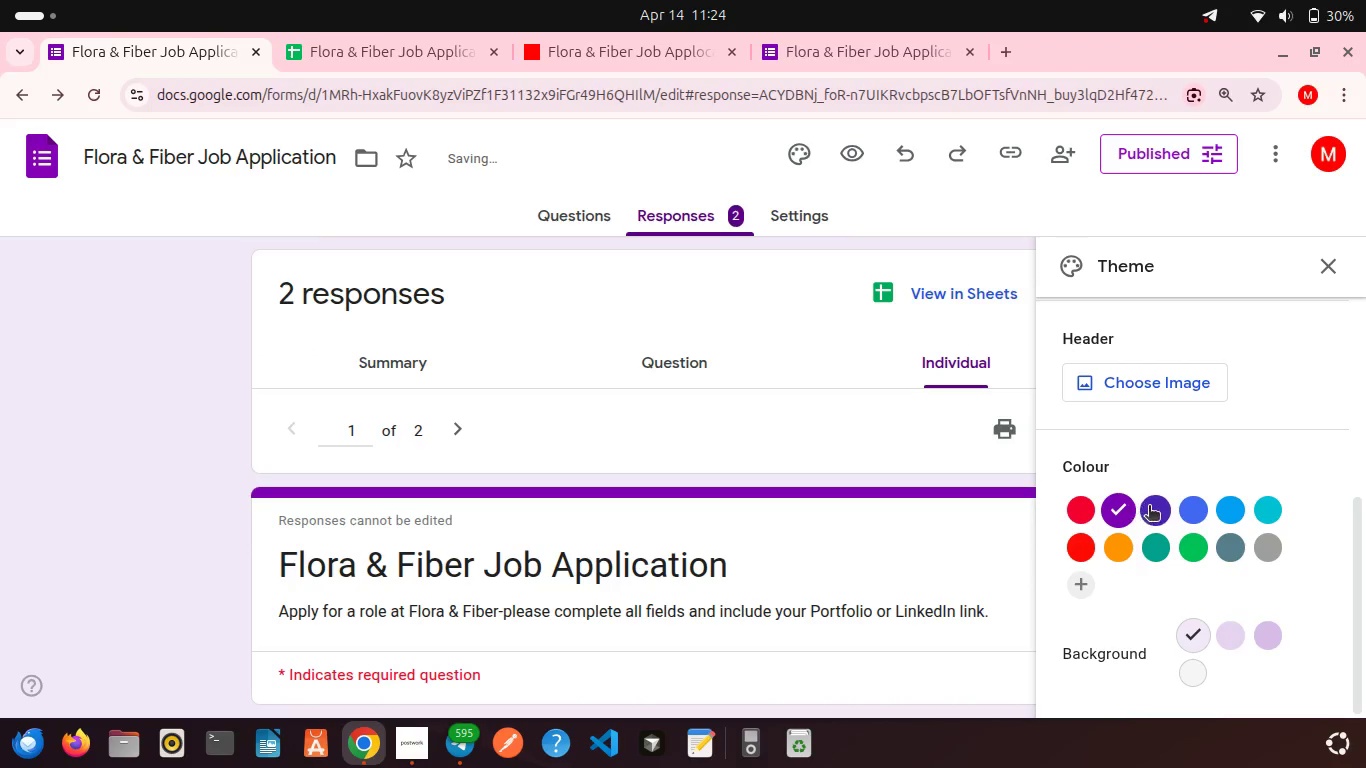 
left_click([1149, 507])
 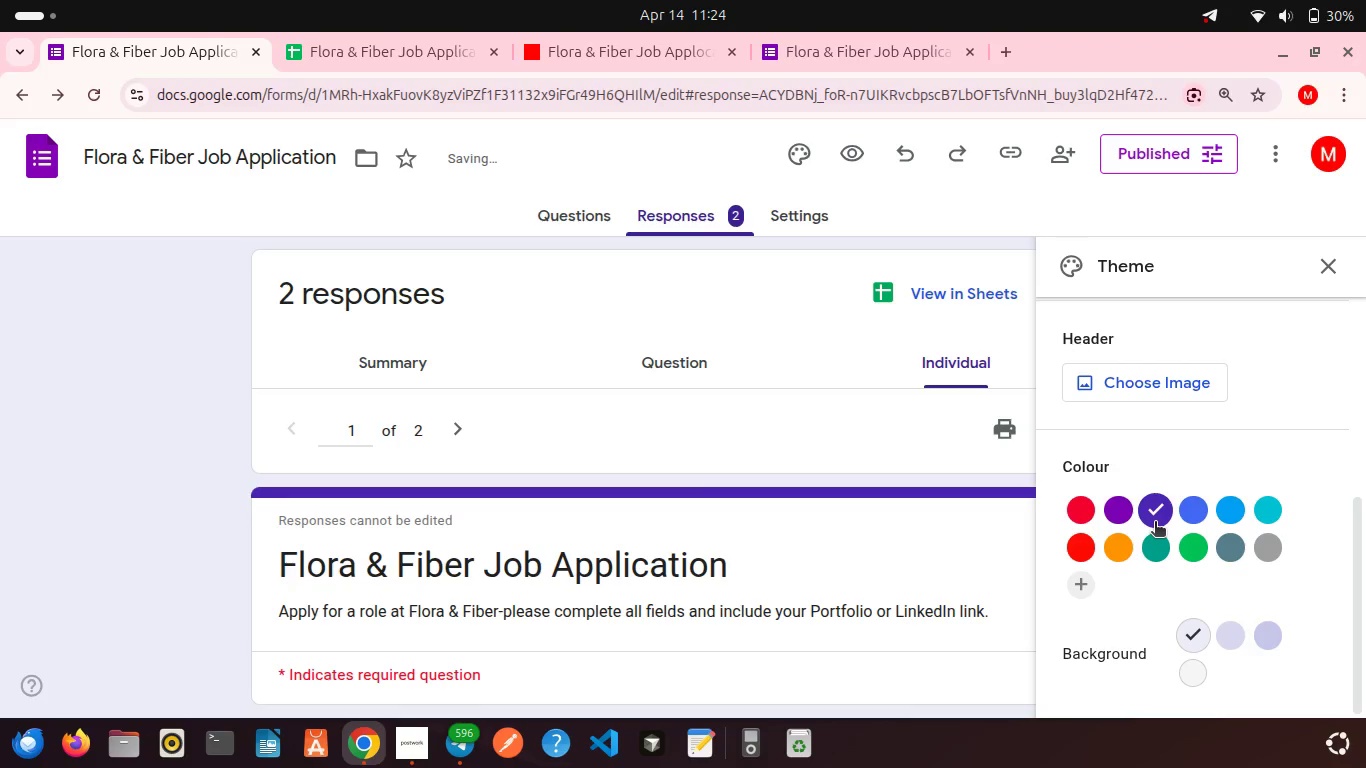 
left_click([1188, 514])
 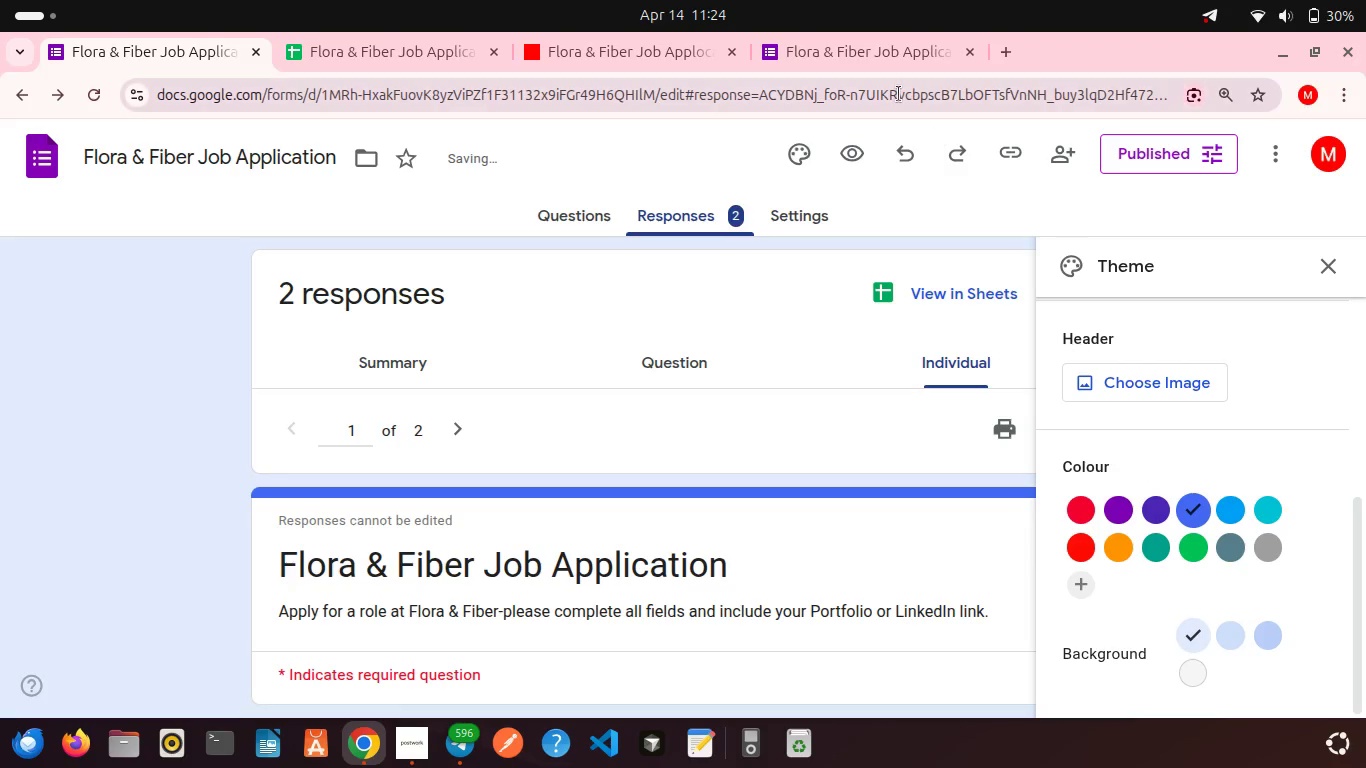 
left_click([833, 48])
 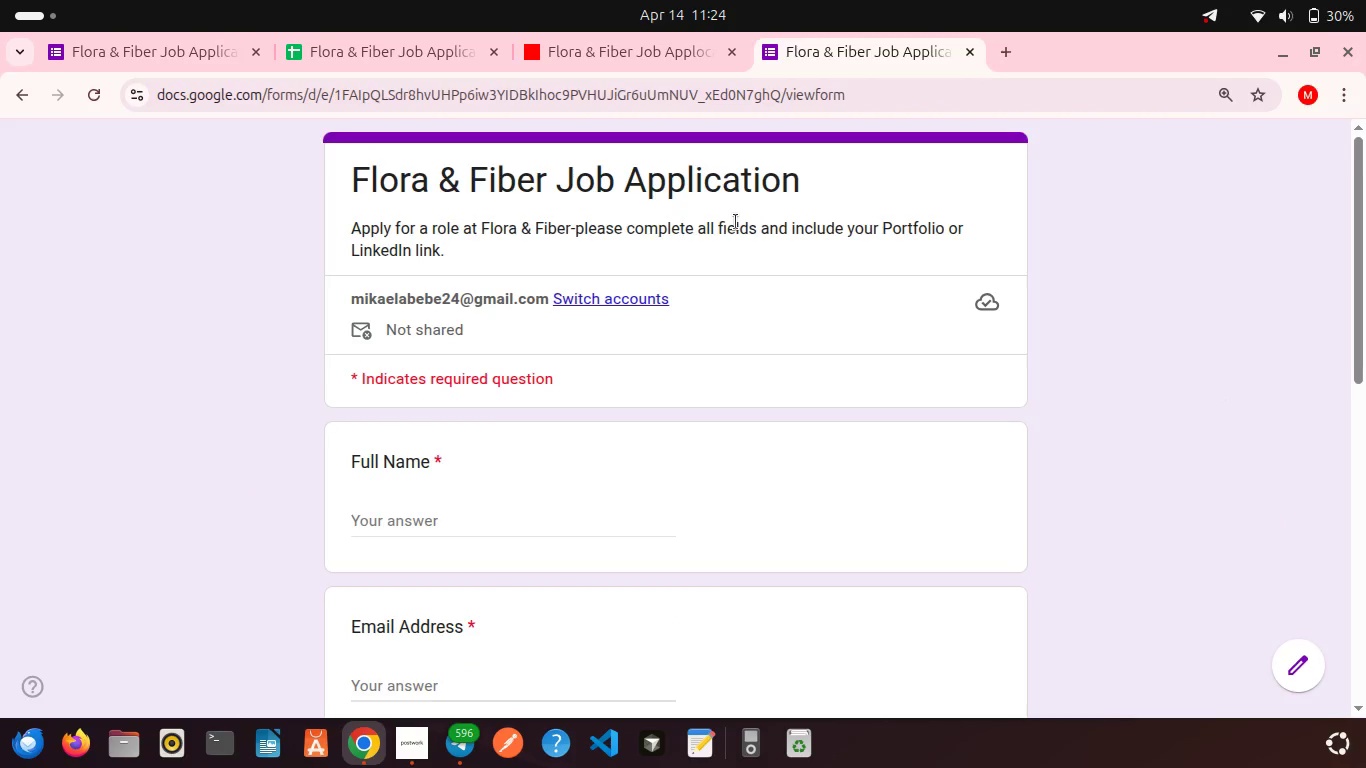 
scroll: coordinate [736, 222], scroll_direction: up, amount: 1.0
 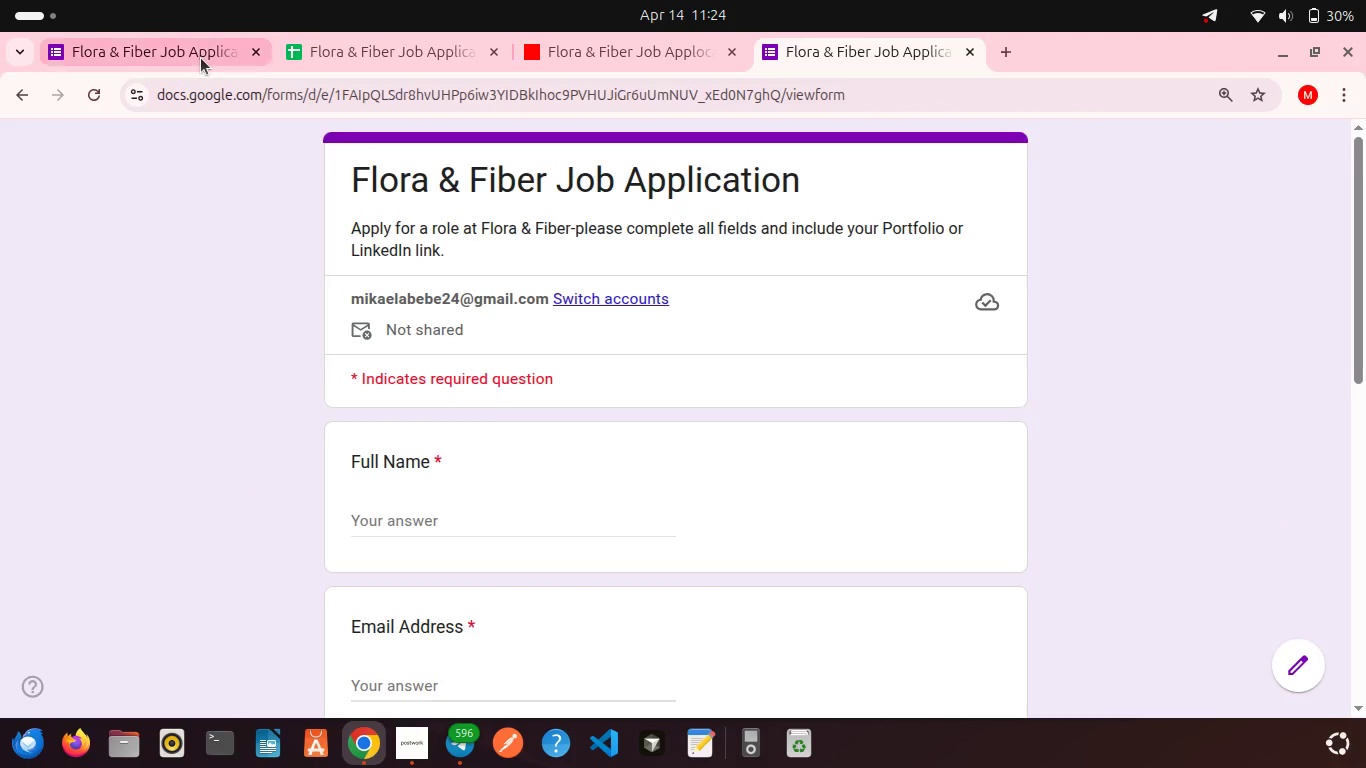 
left_click([201, 58])
 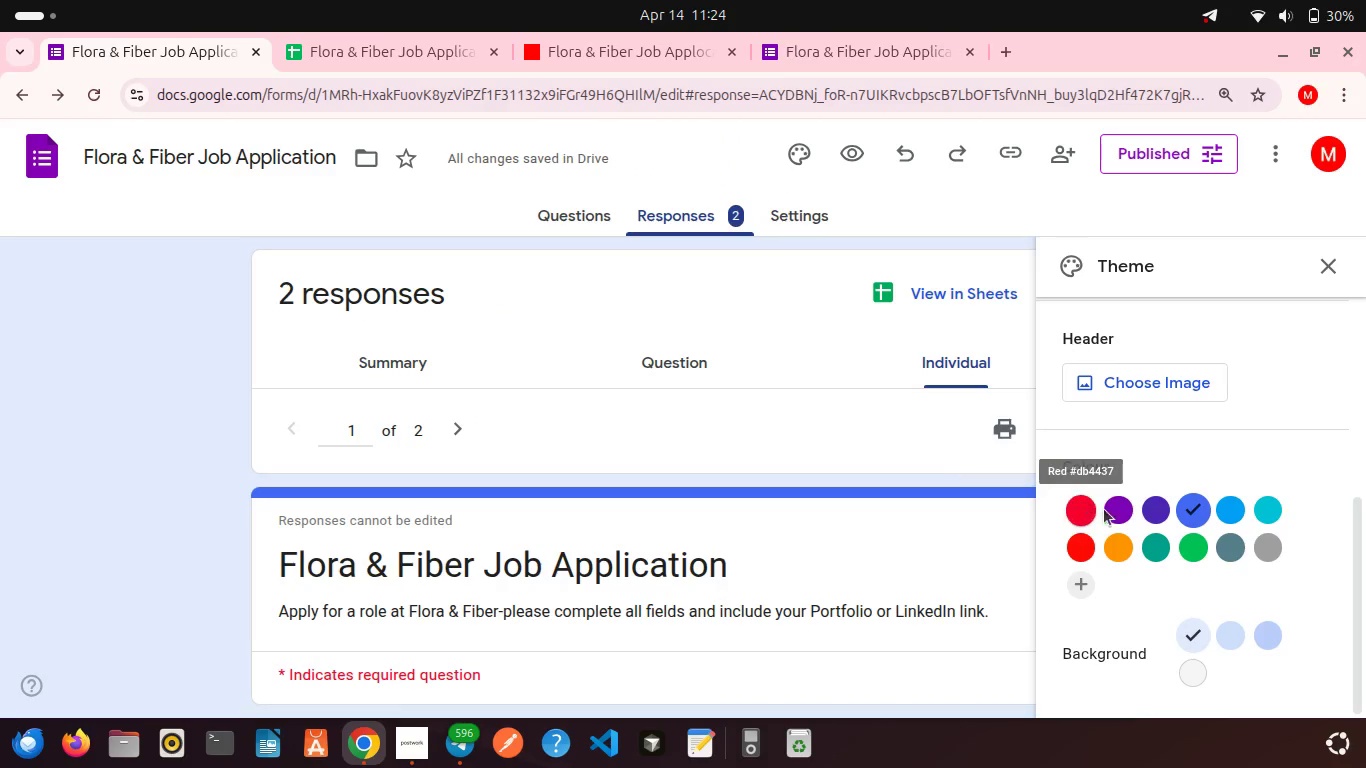 
left_click([1112, 510])
 